 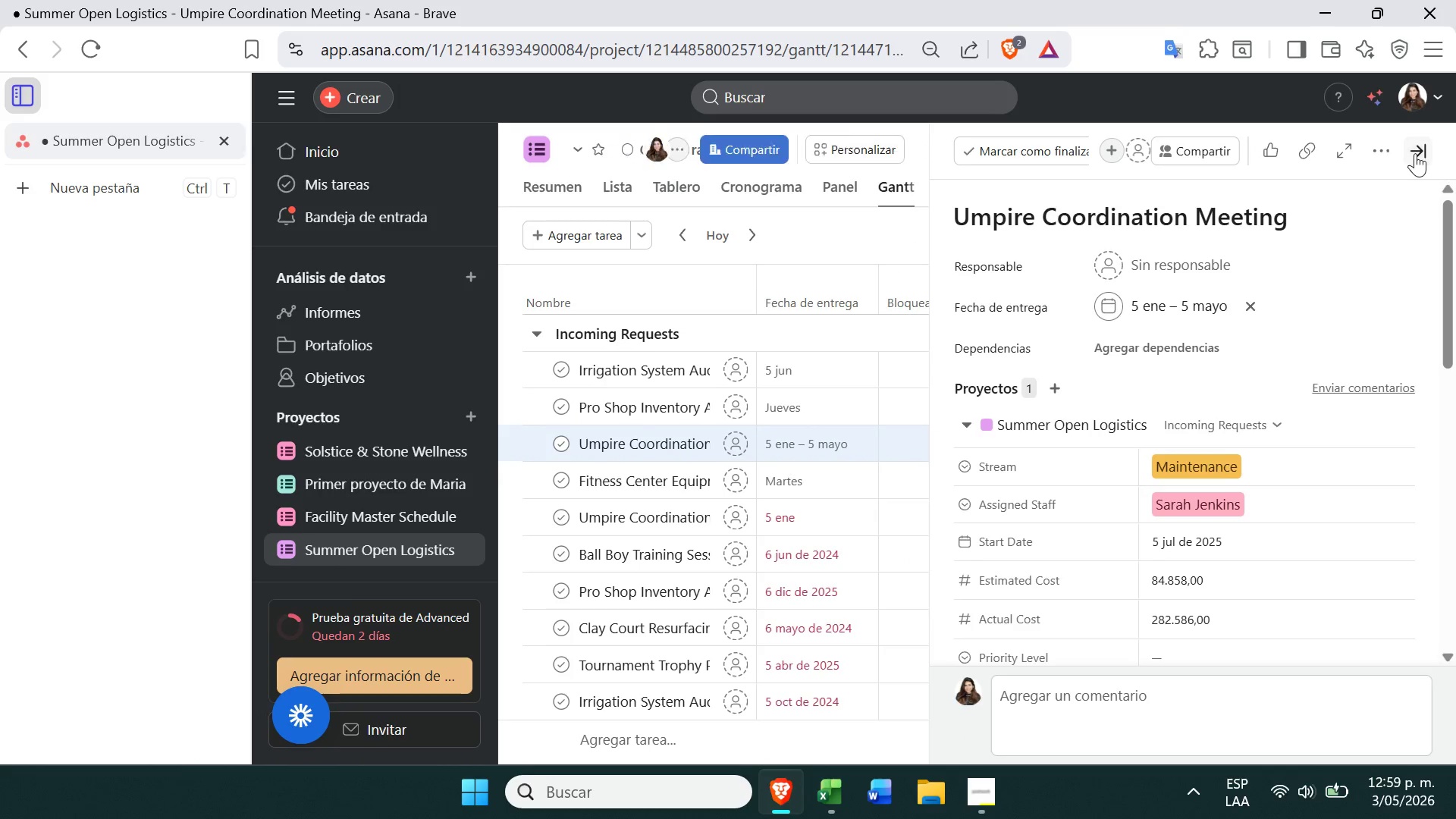 
mouse_move([1312, 412])
 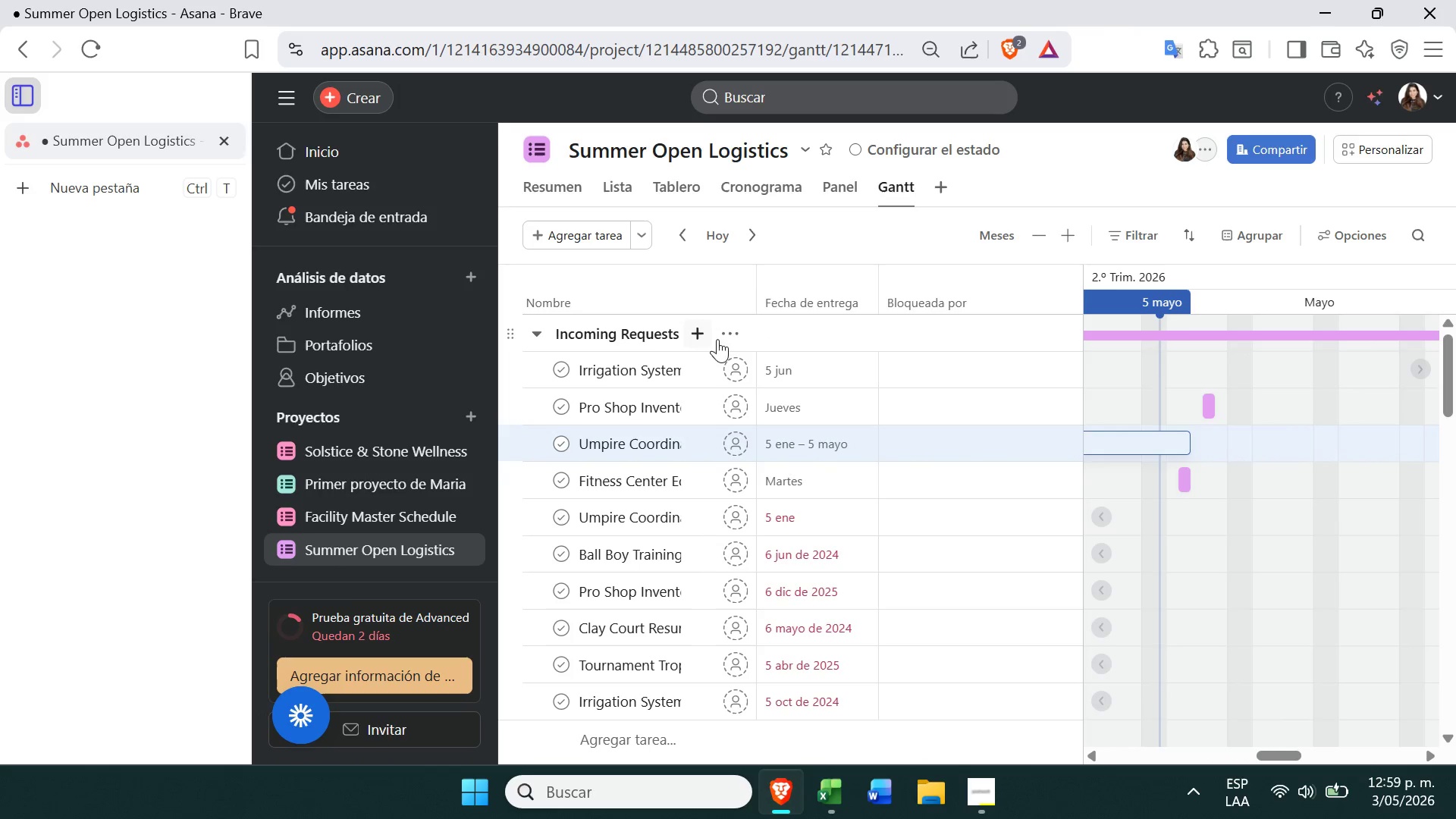 
left_click([547, 331])
 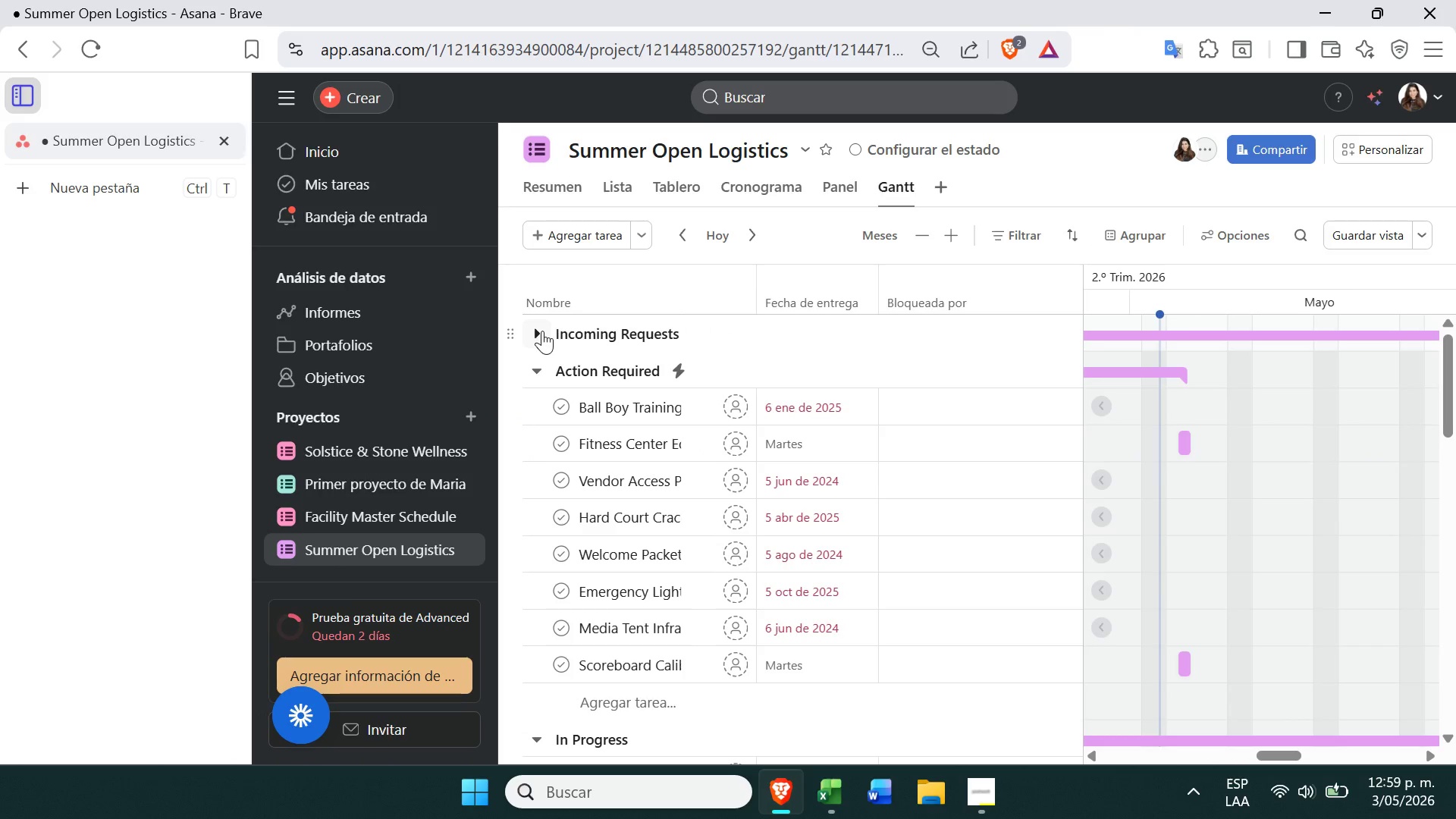 
left_click([540, 331])
 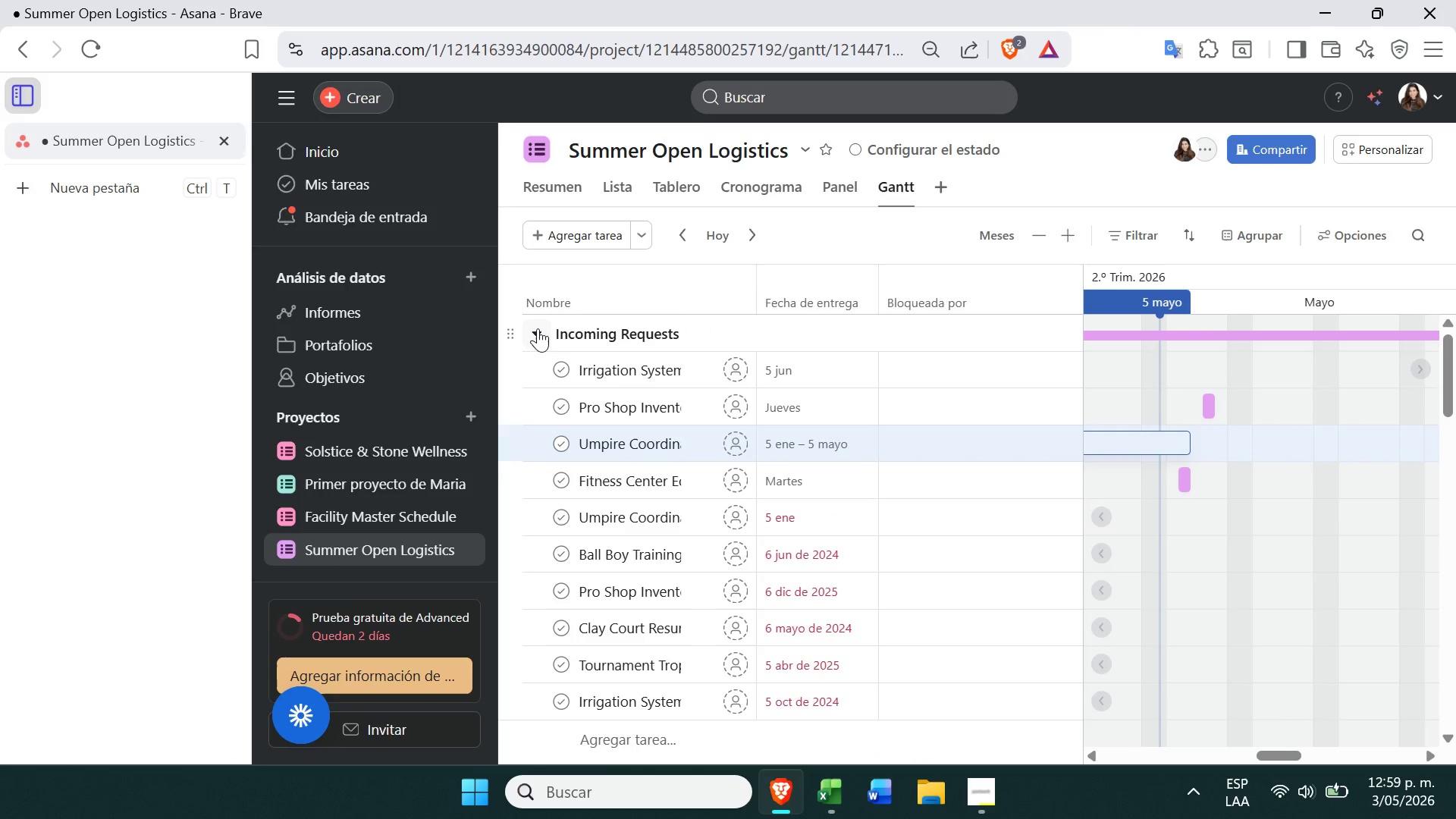 
mouse_move([547, 303])
 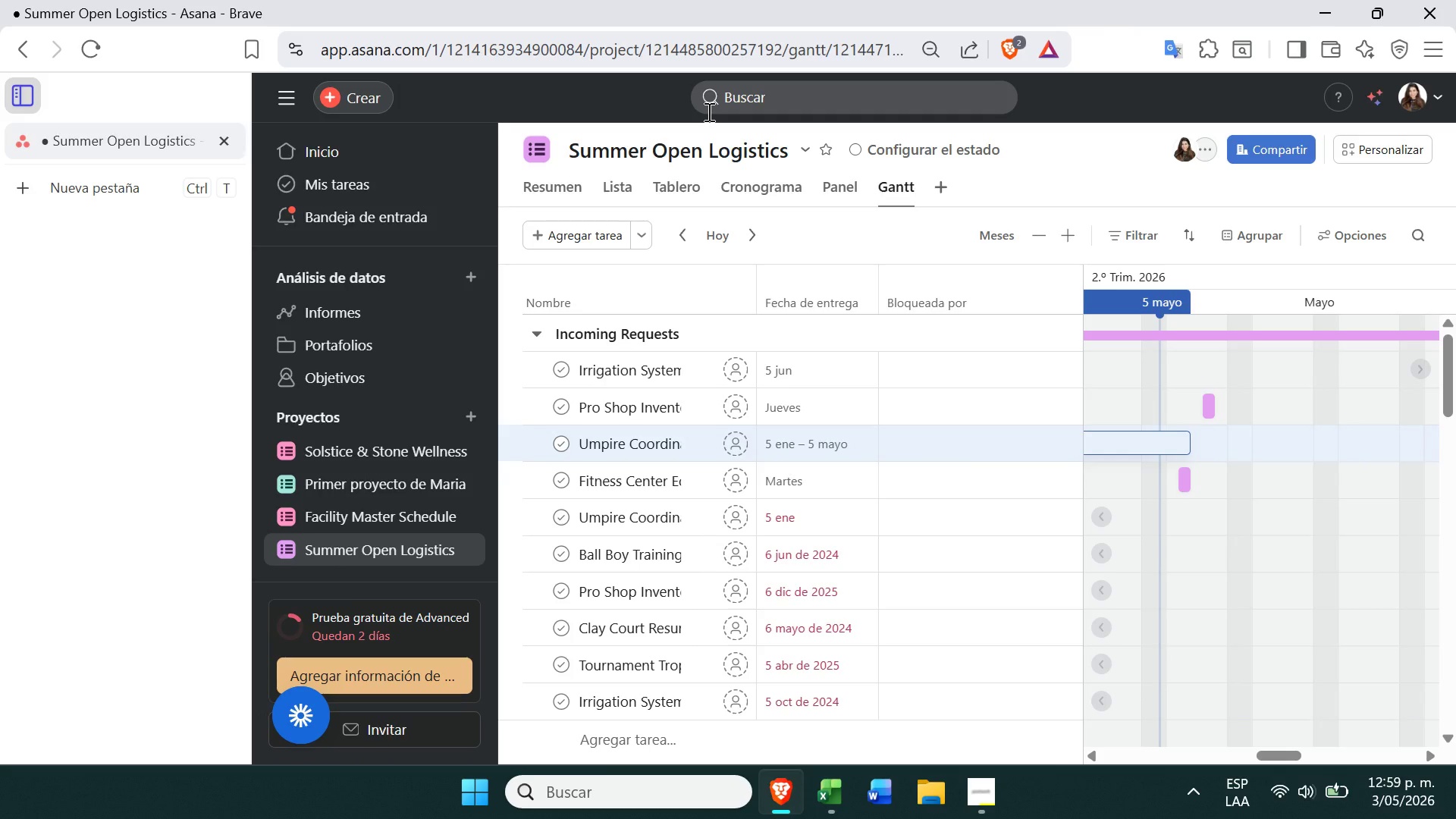 
wait(6.46)
 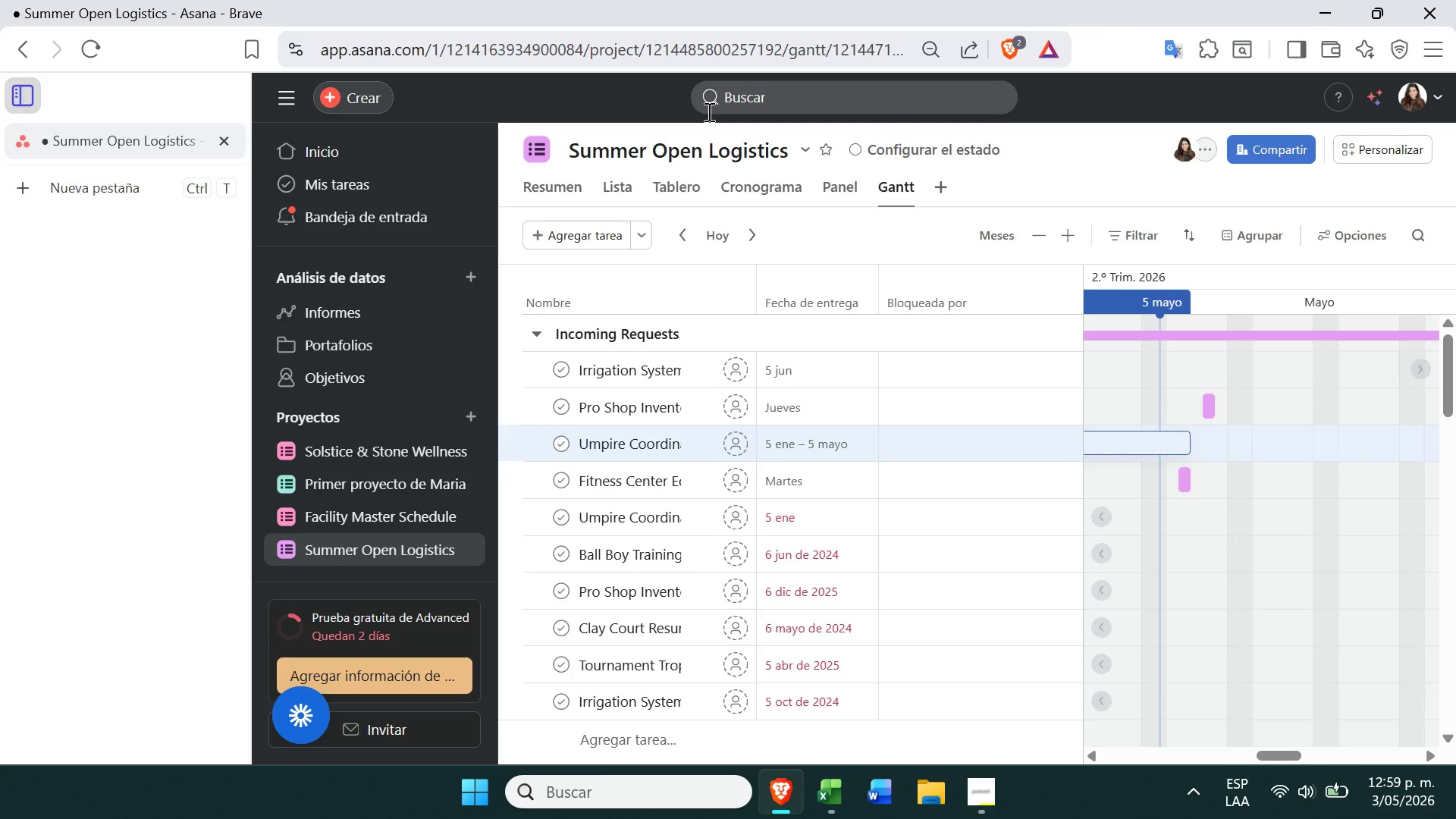 
left_click([638, 231])
 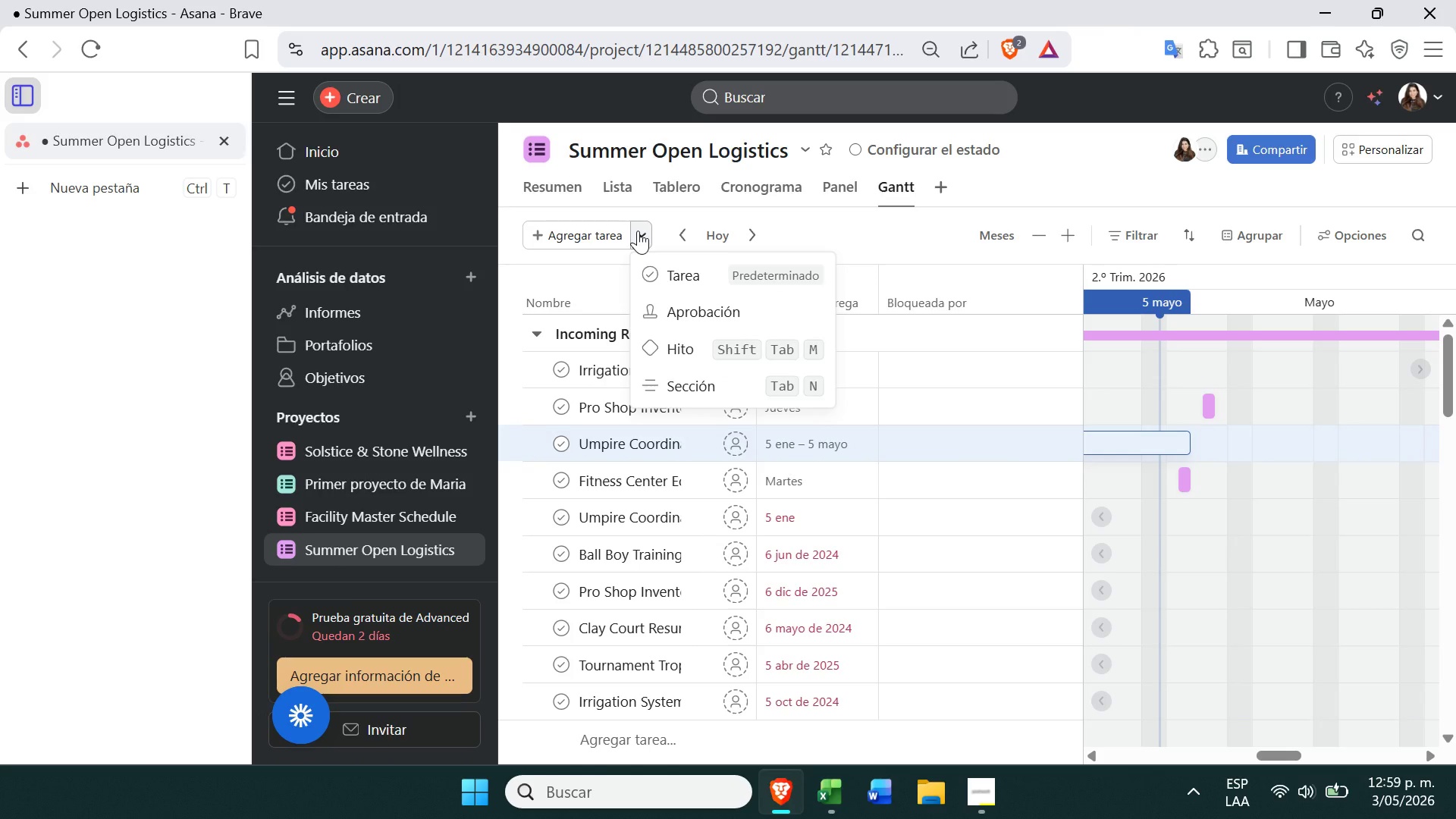 
left_click([638, 231])
 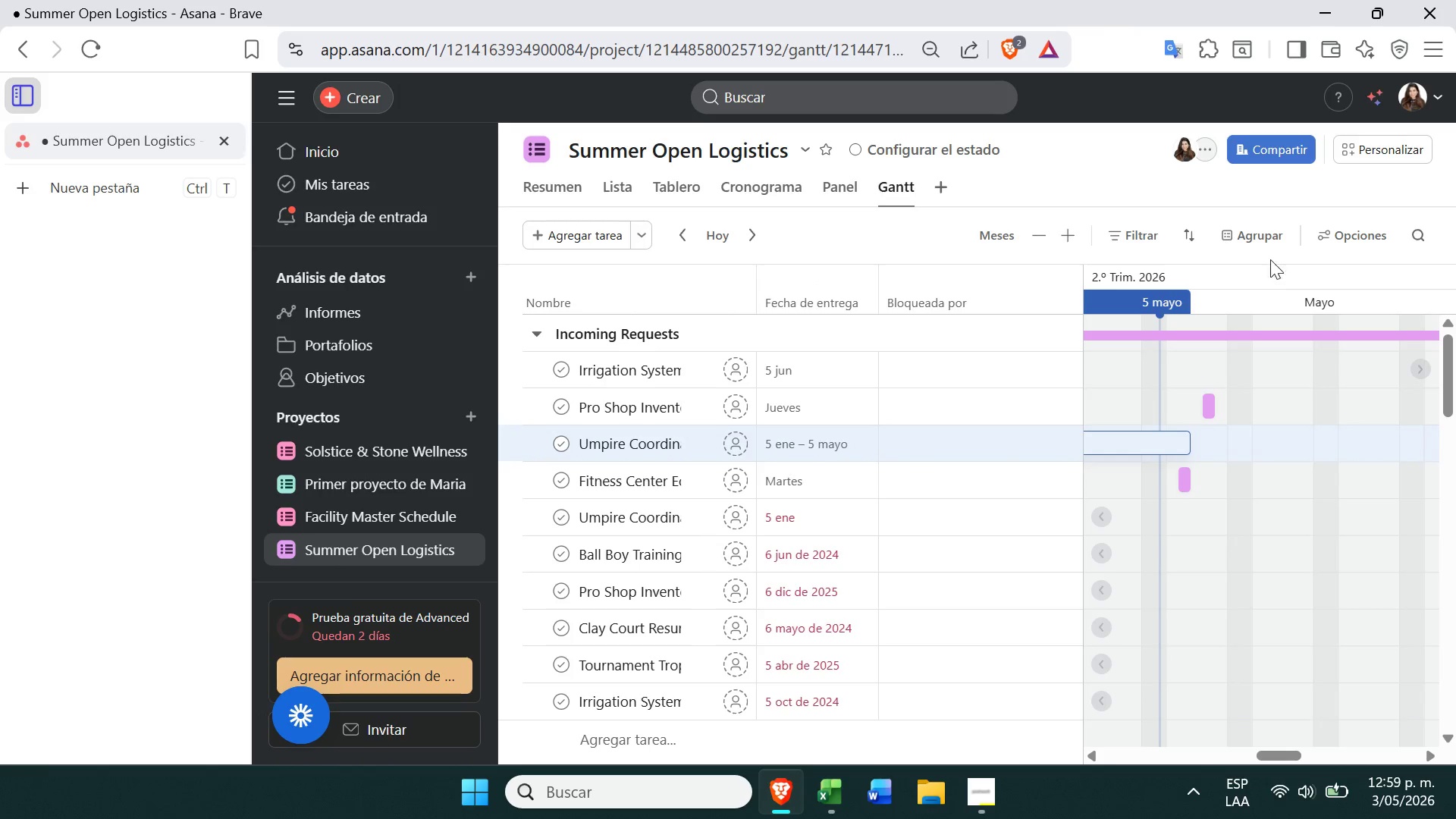 
left_click([1332, 244])
 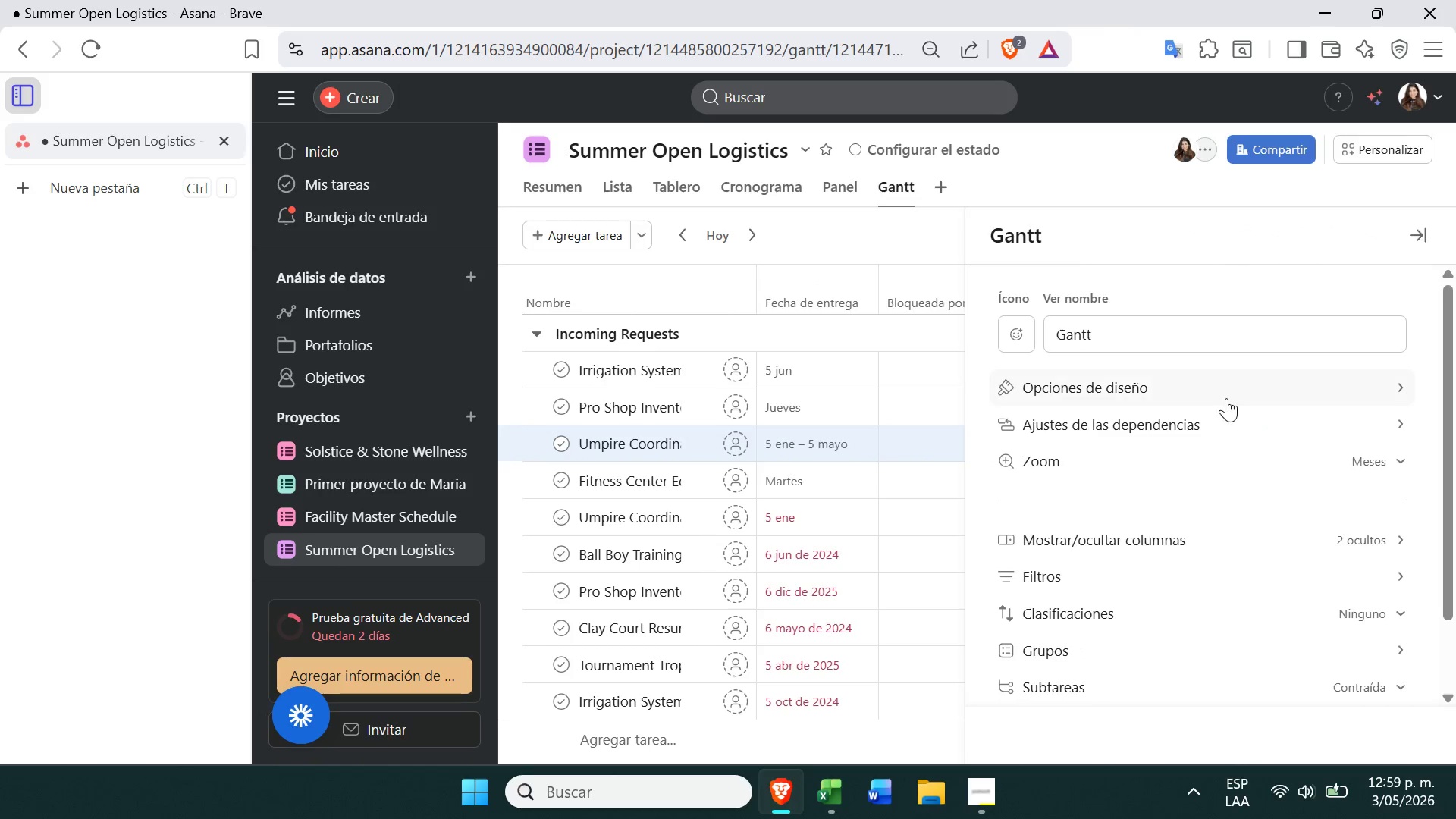 
mouse_move([1167, 529])
 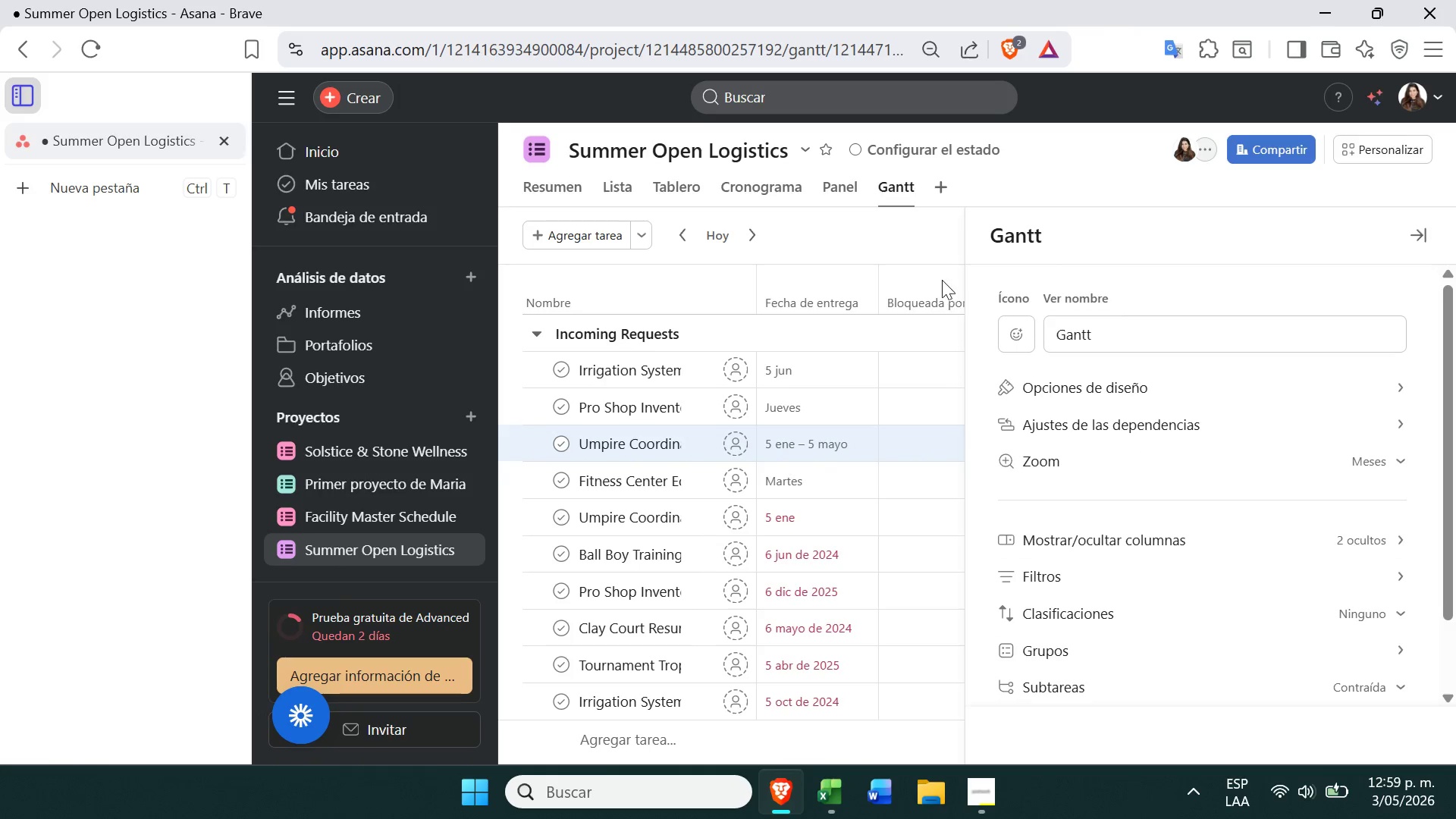 
left_click([937, 278])
 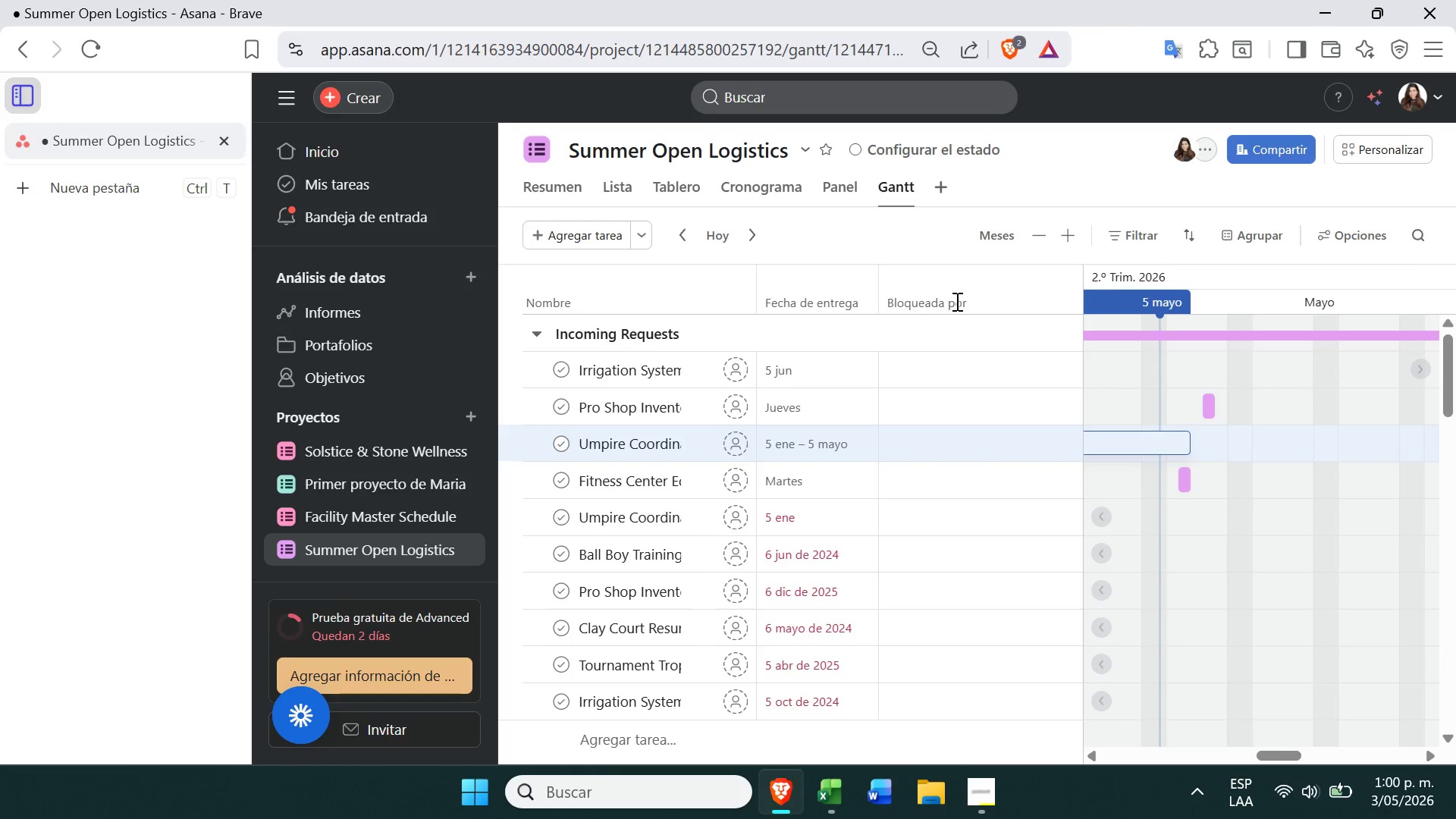 
wait(9.53)
 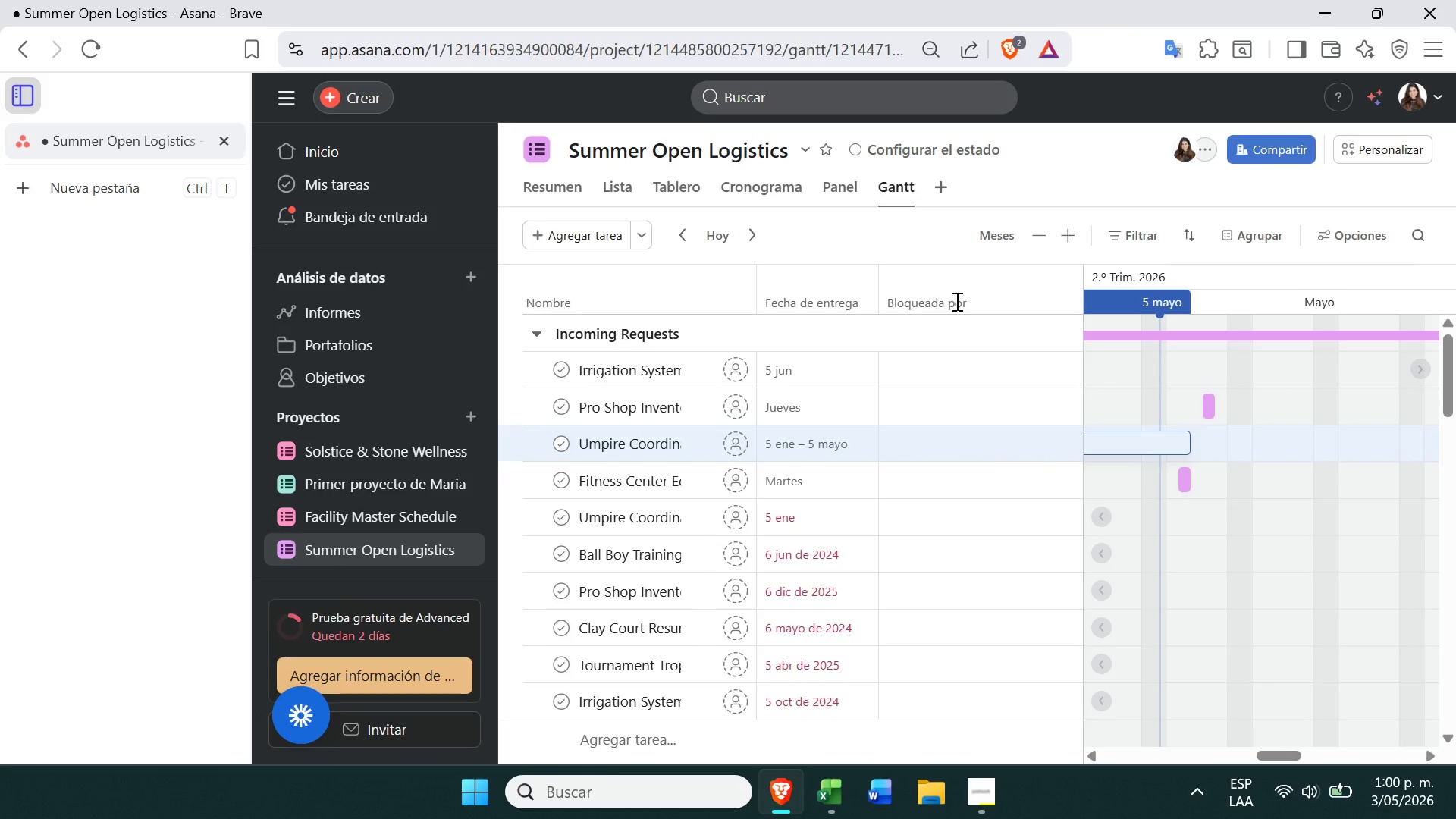 
left_click([974, 363])
 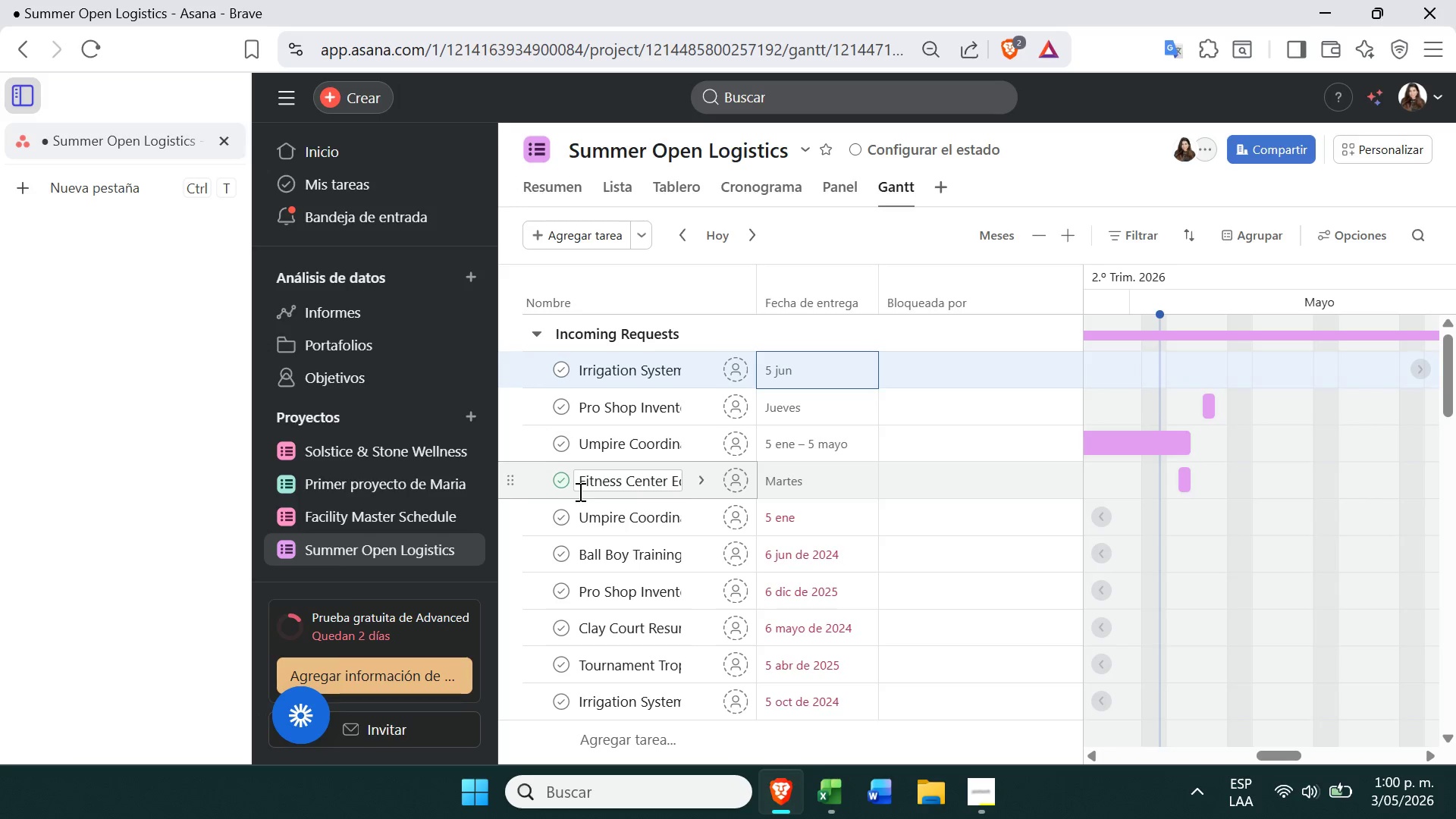 
wait(25.59)
 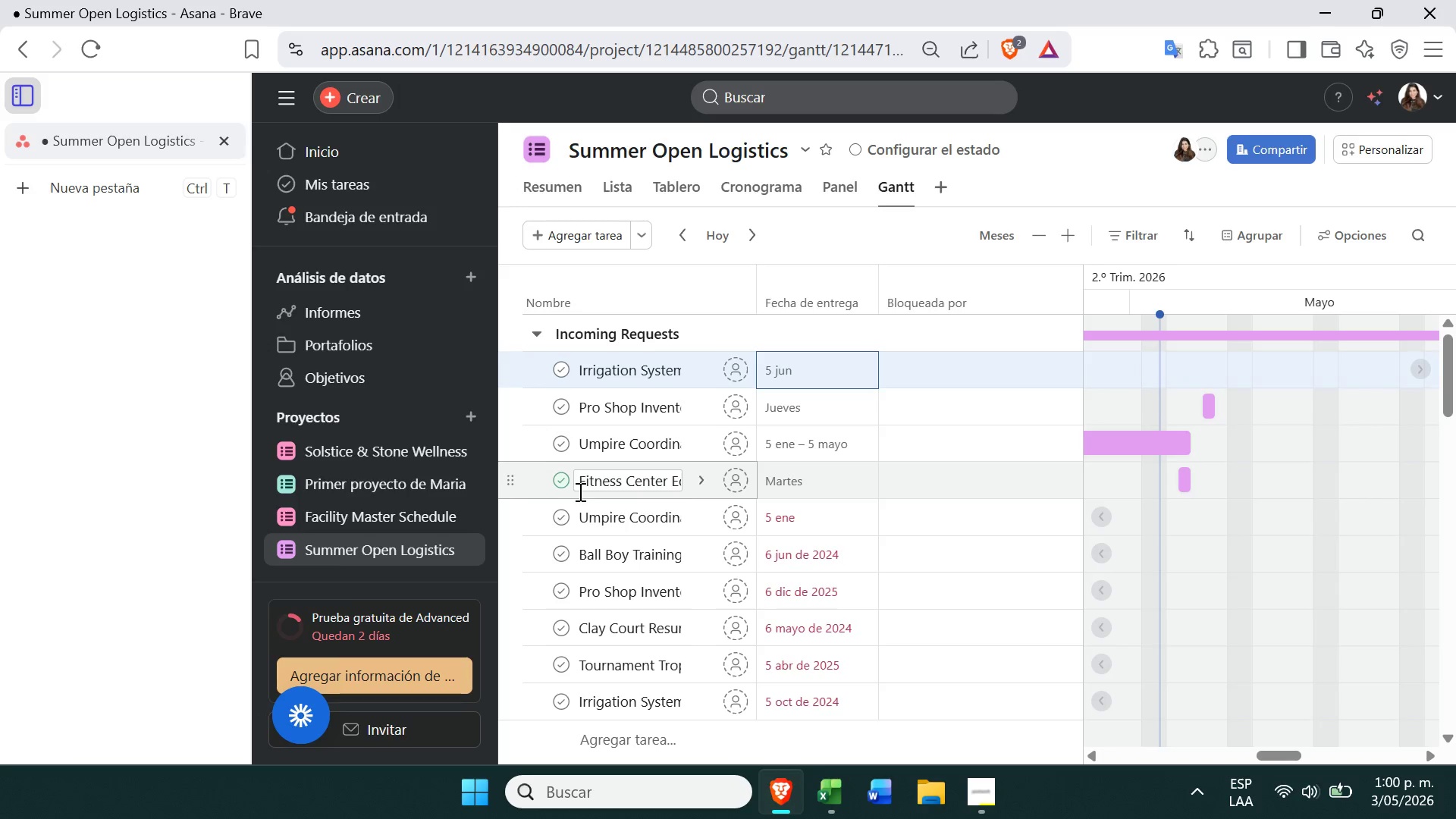 
left_click([942, 375])
 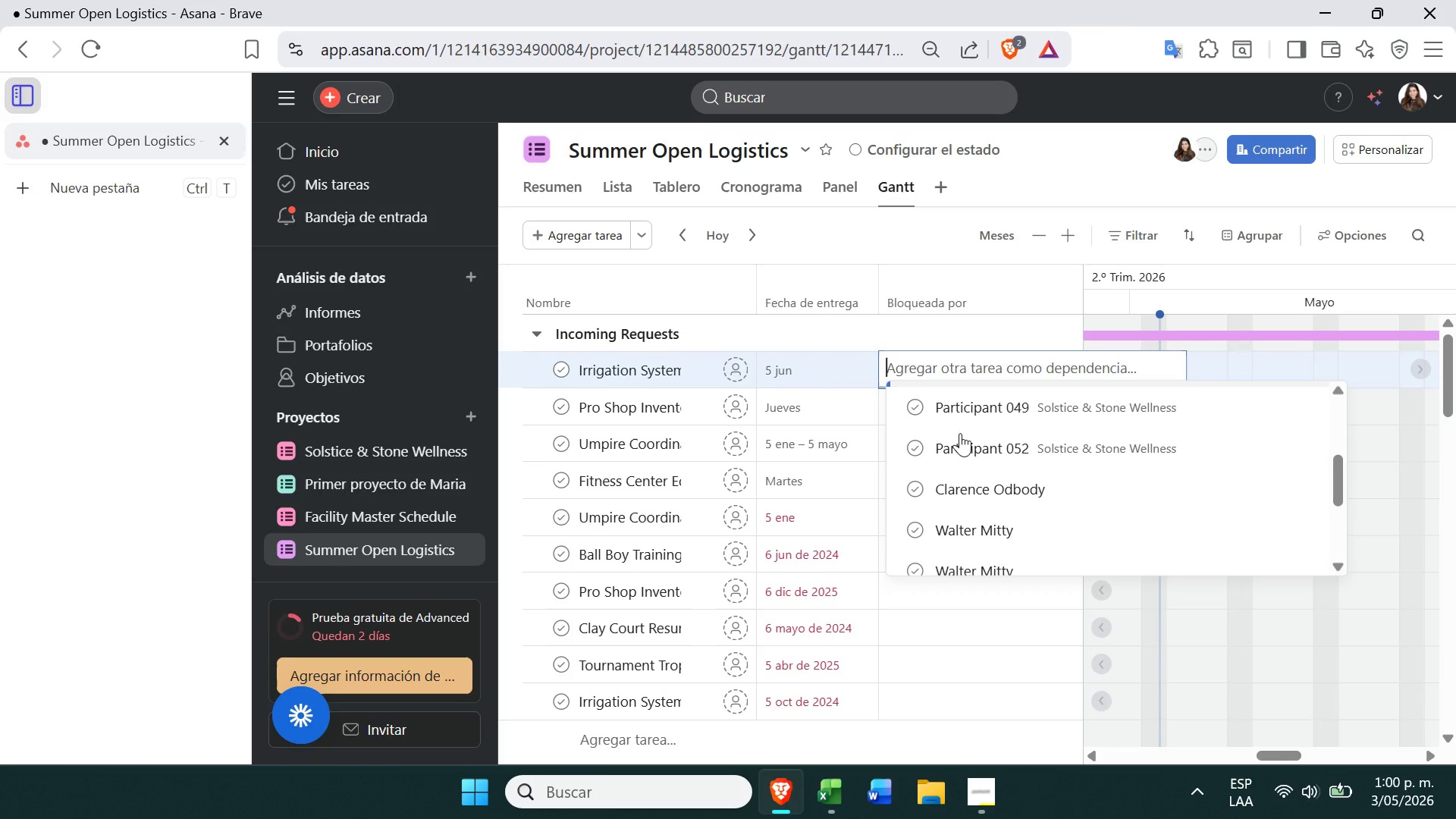 
wait(10.72)
 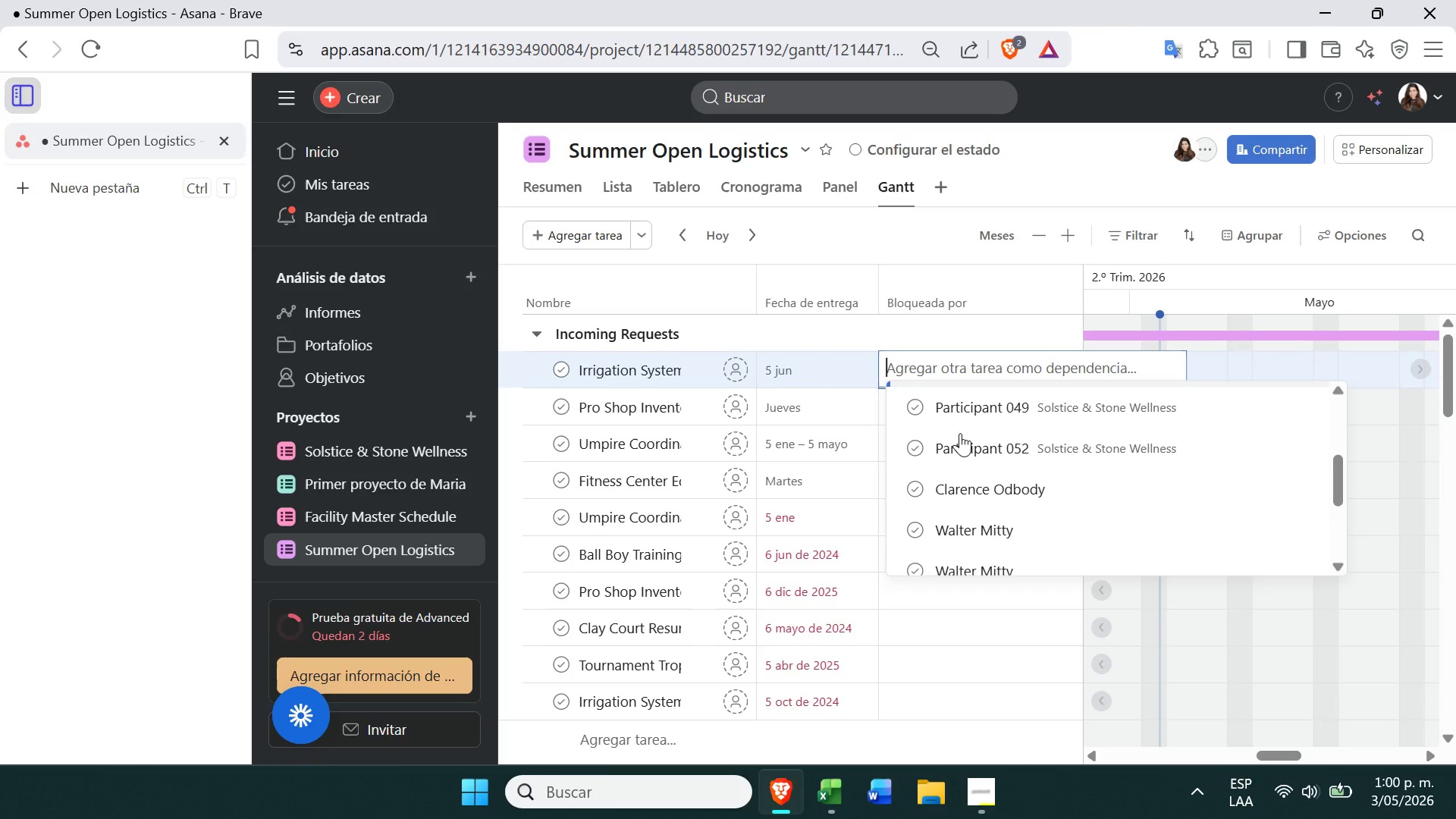 
left_click([934, 620])
 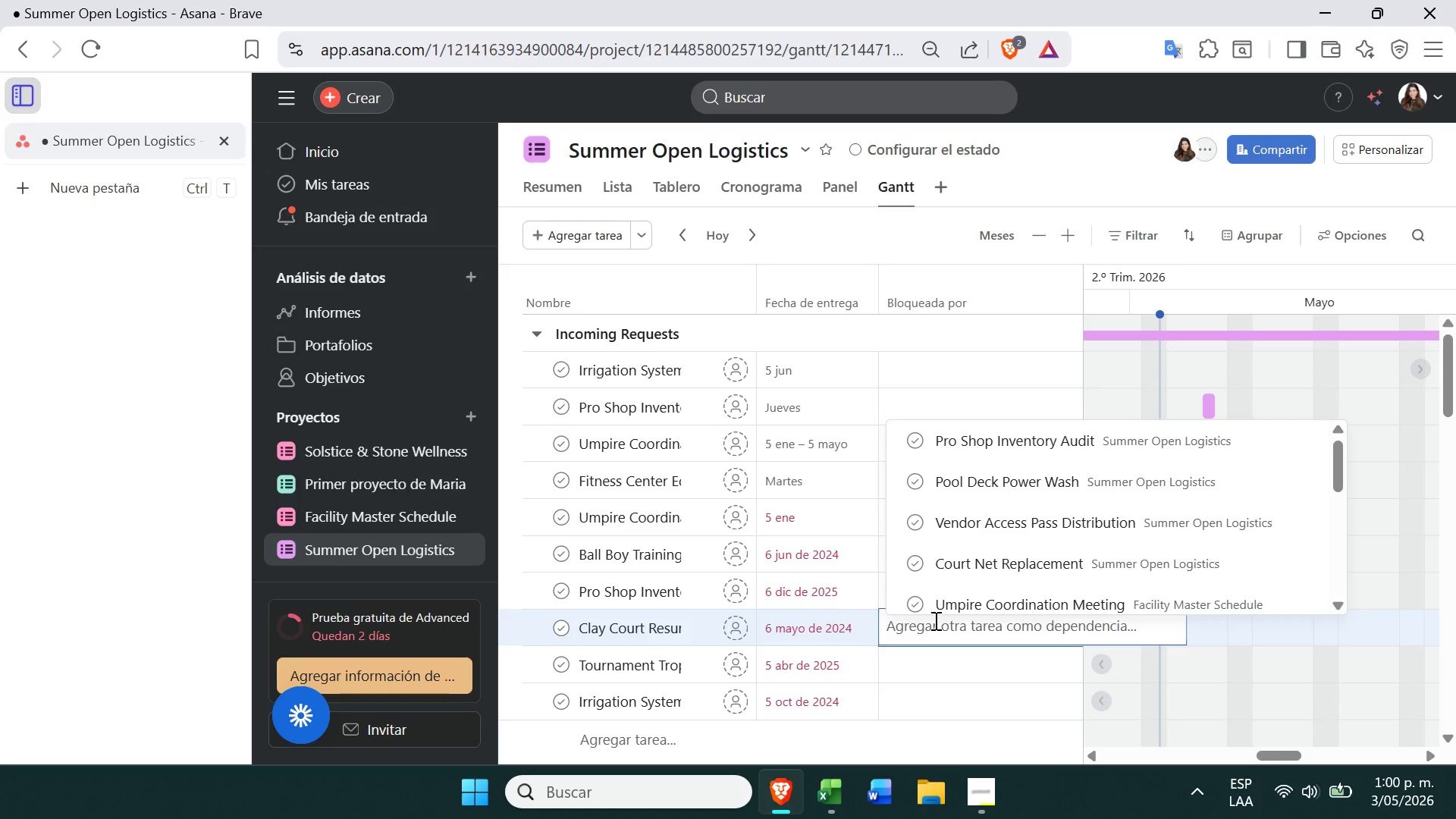 
left_click([978, 535])
 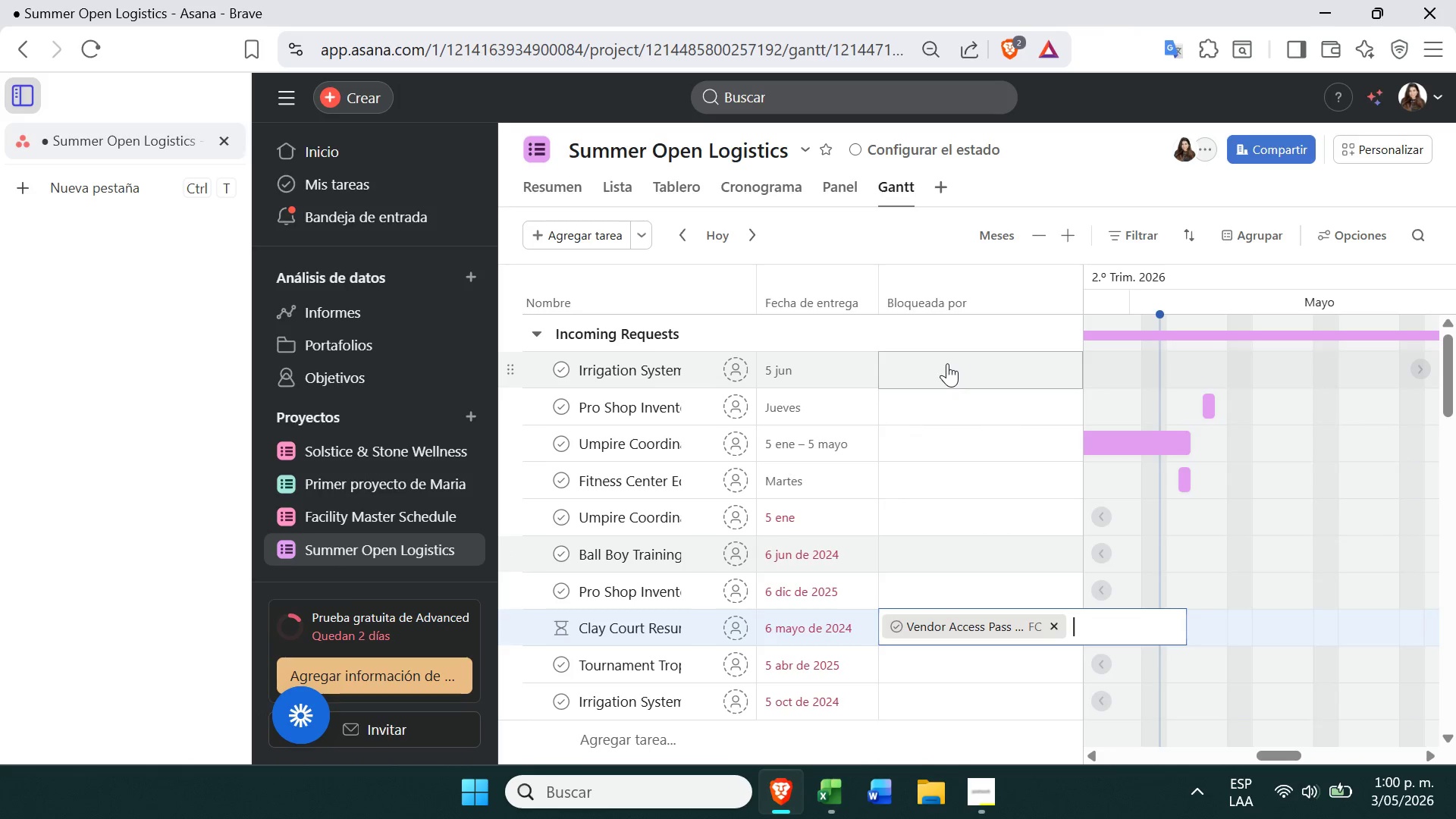 
wait(12.28)
 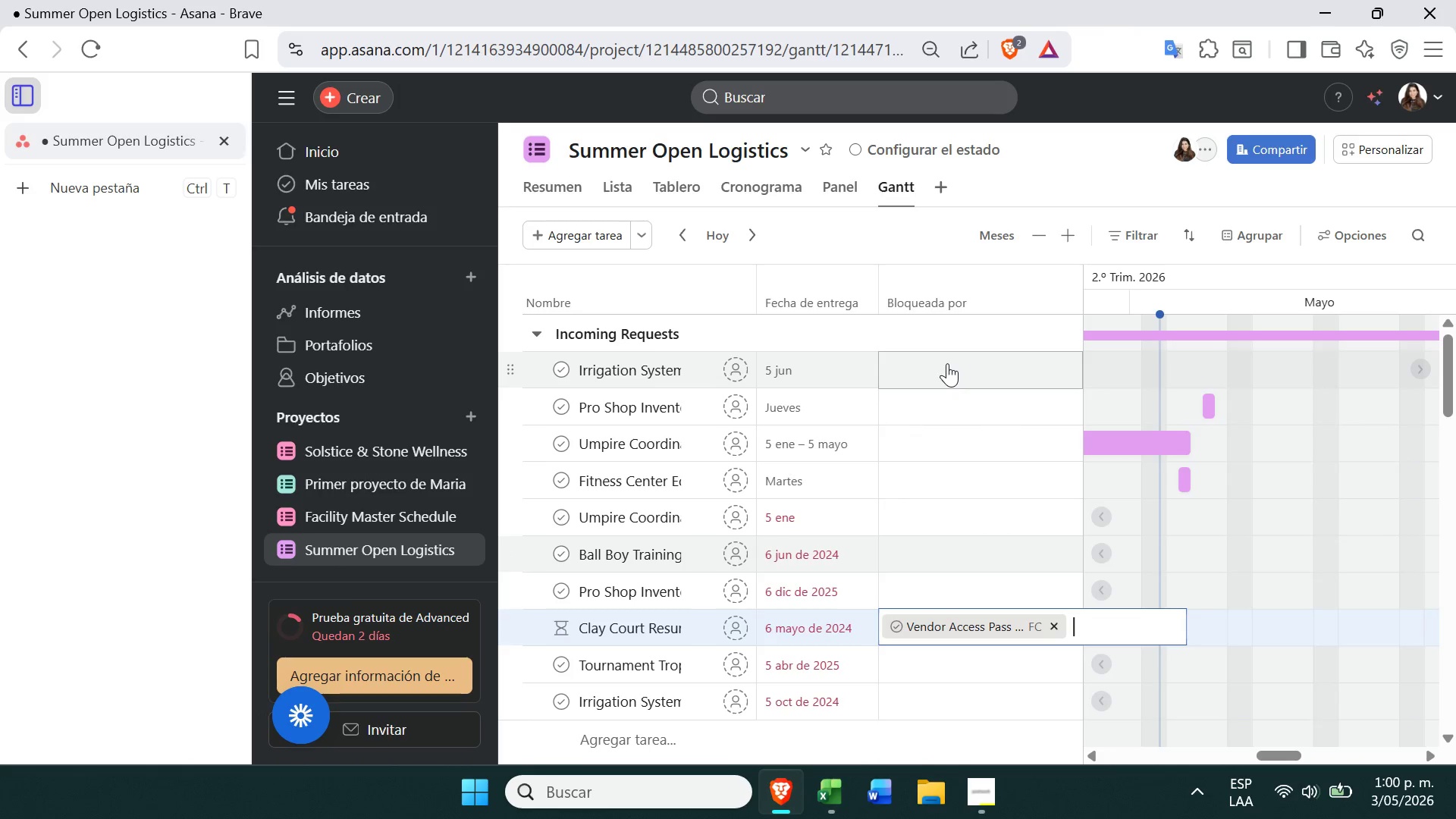 
left_click([1000, 235])
 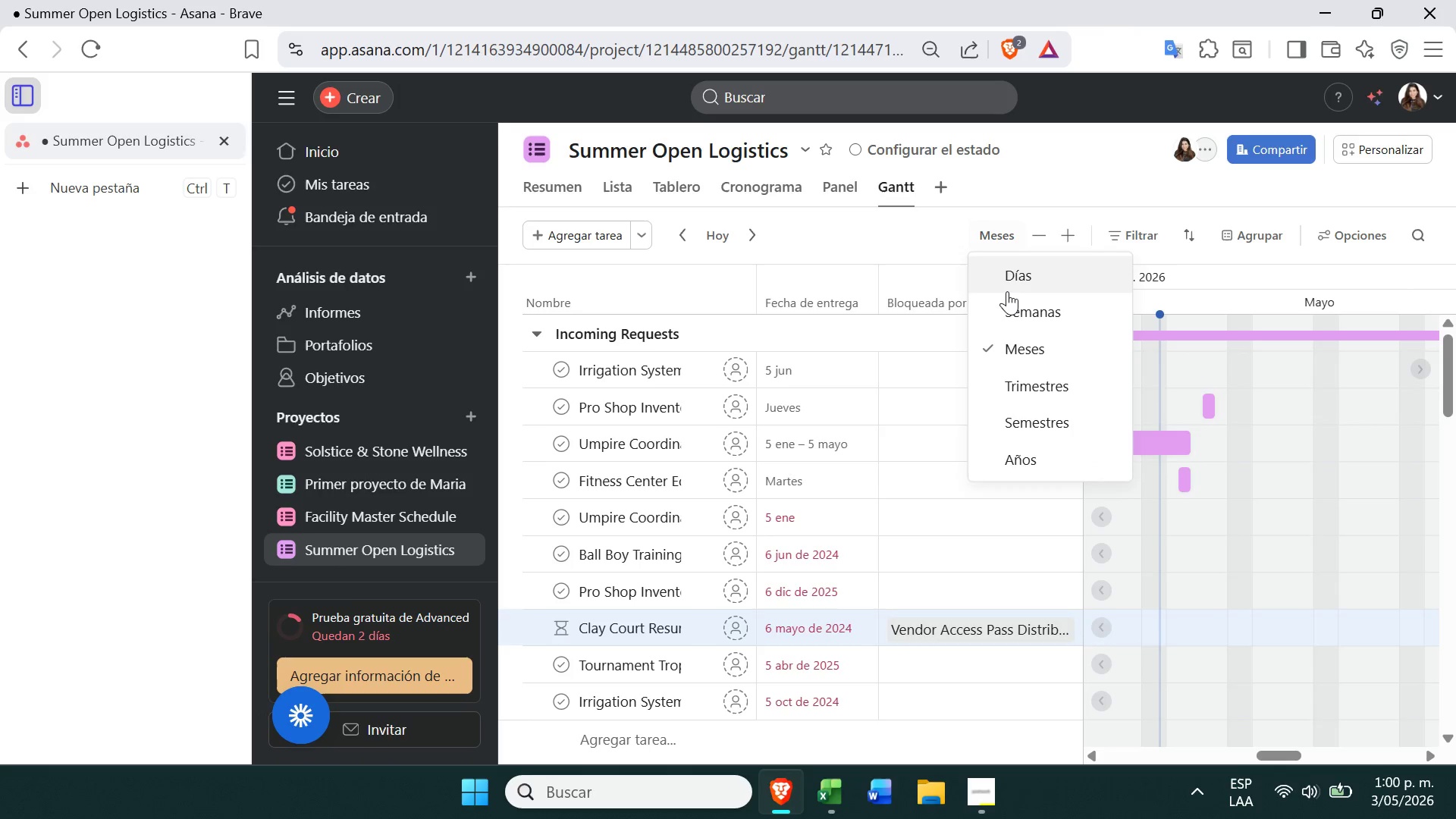 
left_click([1009, 303])
 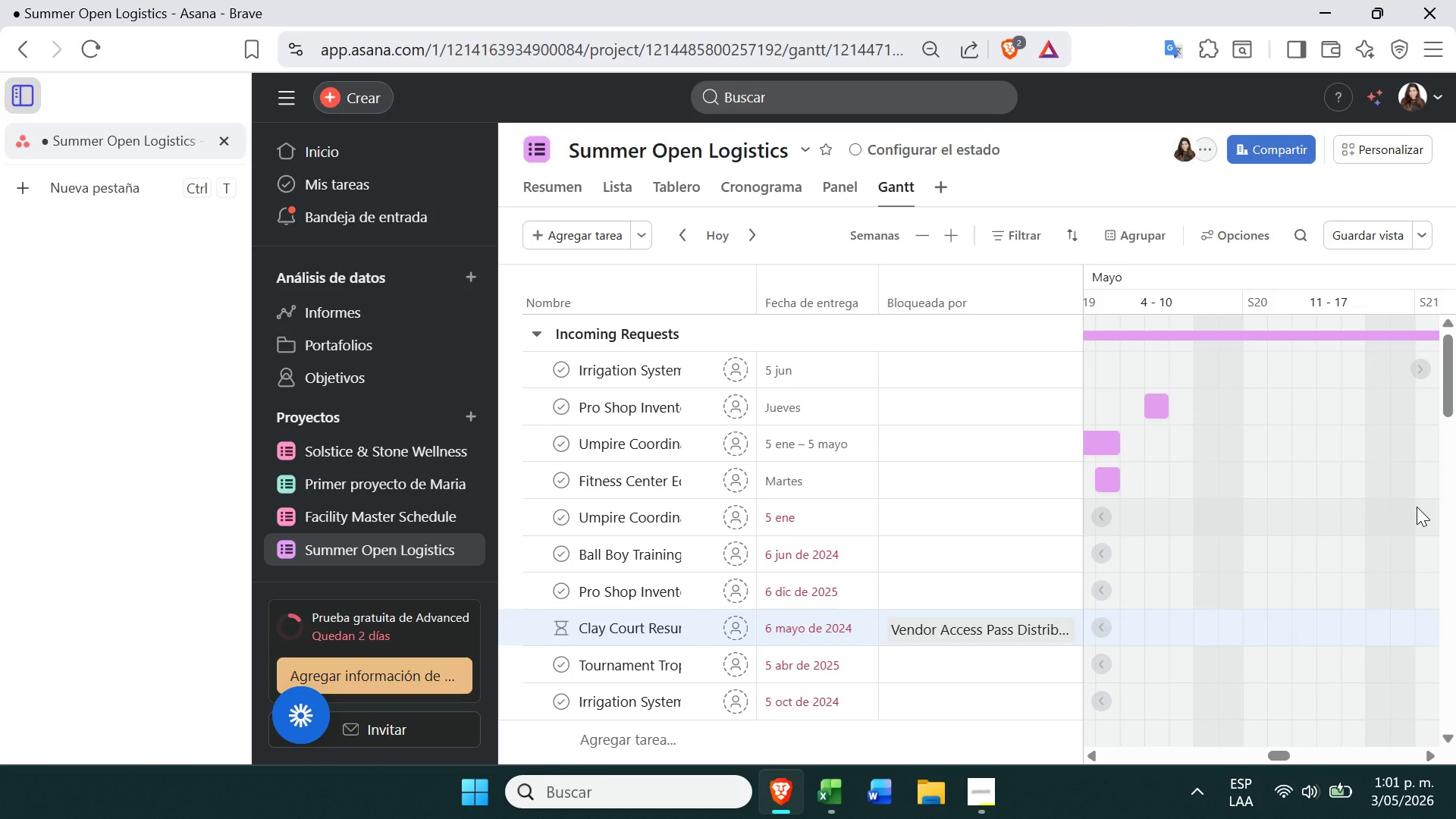 
wait(16.27)
 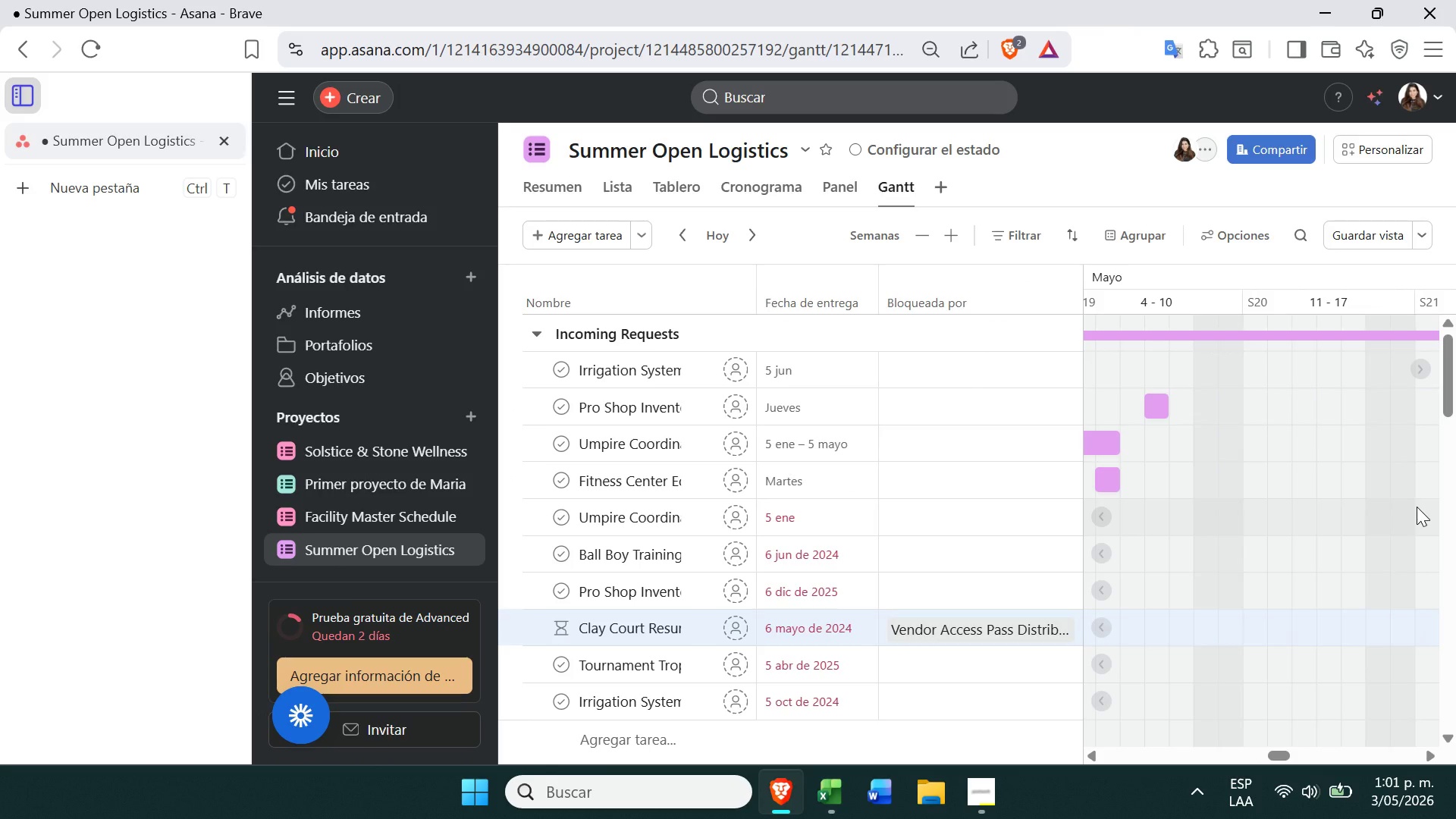 
left_click([845, 513])
 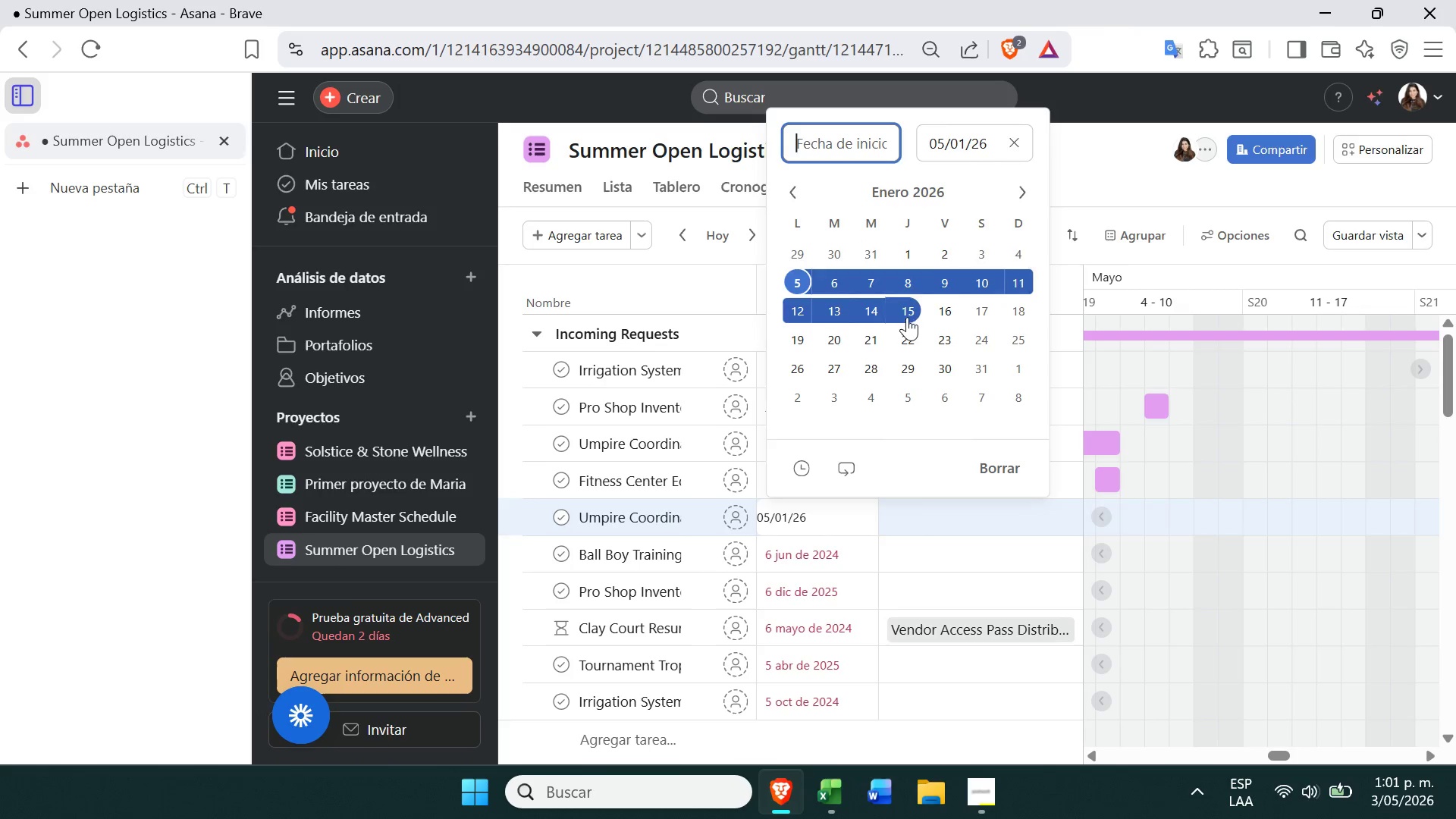 
wait(9.88)
 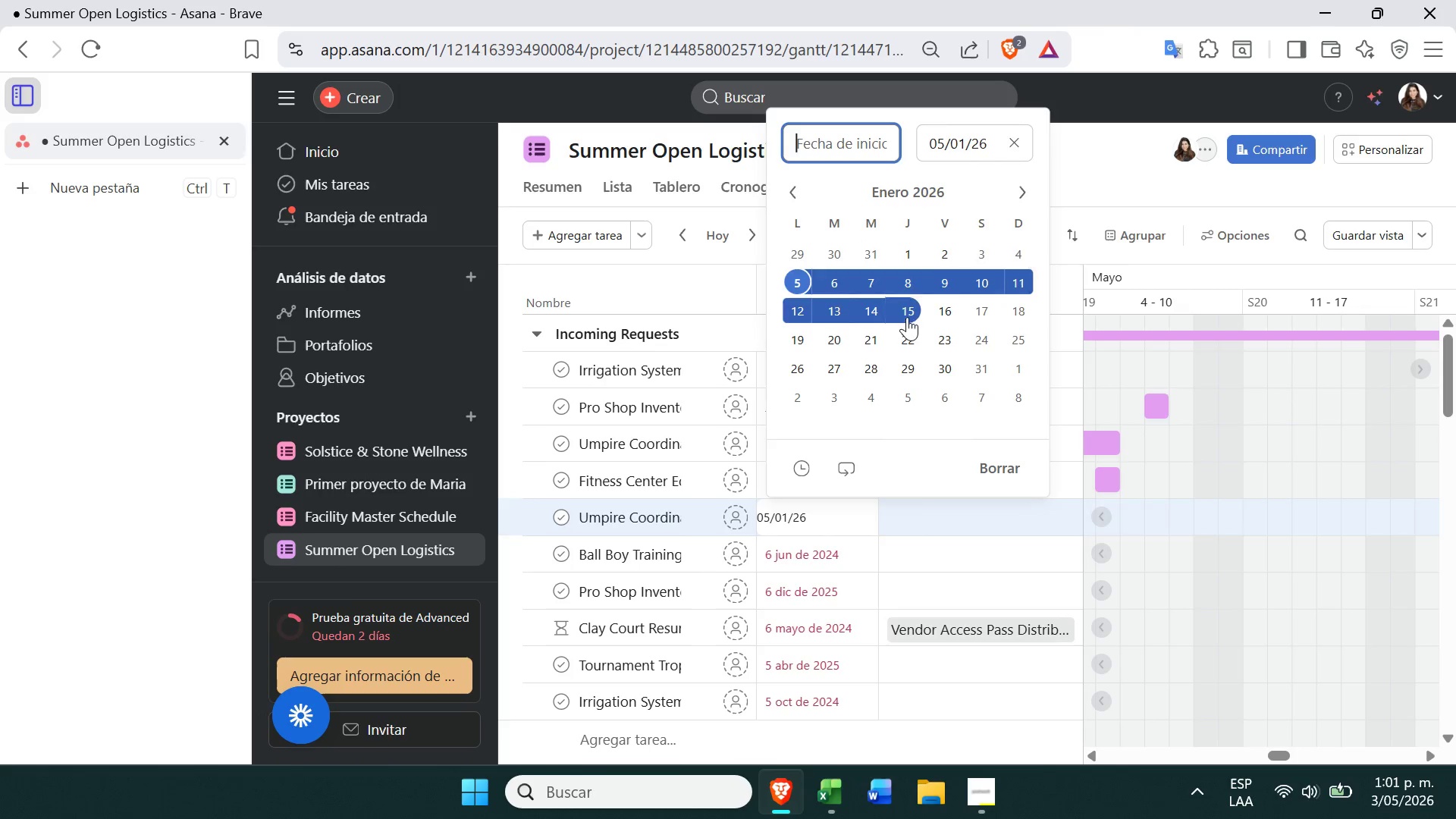 
left_click([930, 187])
 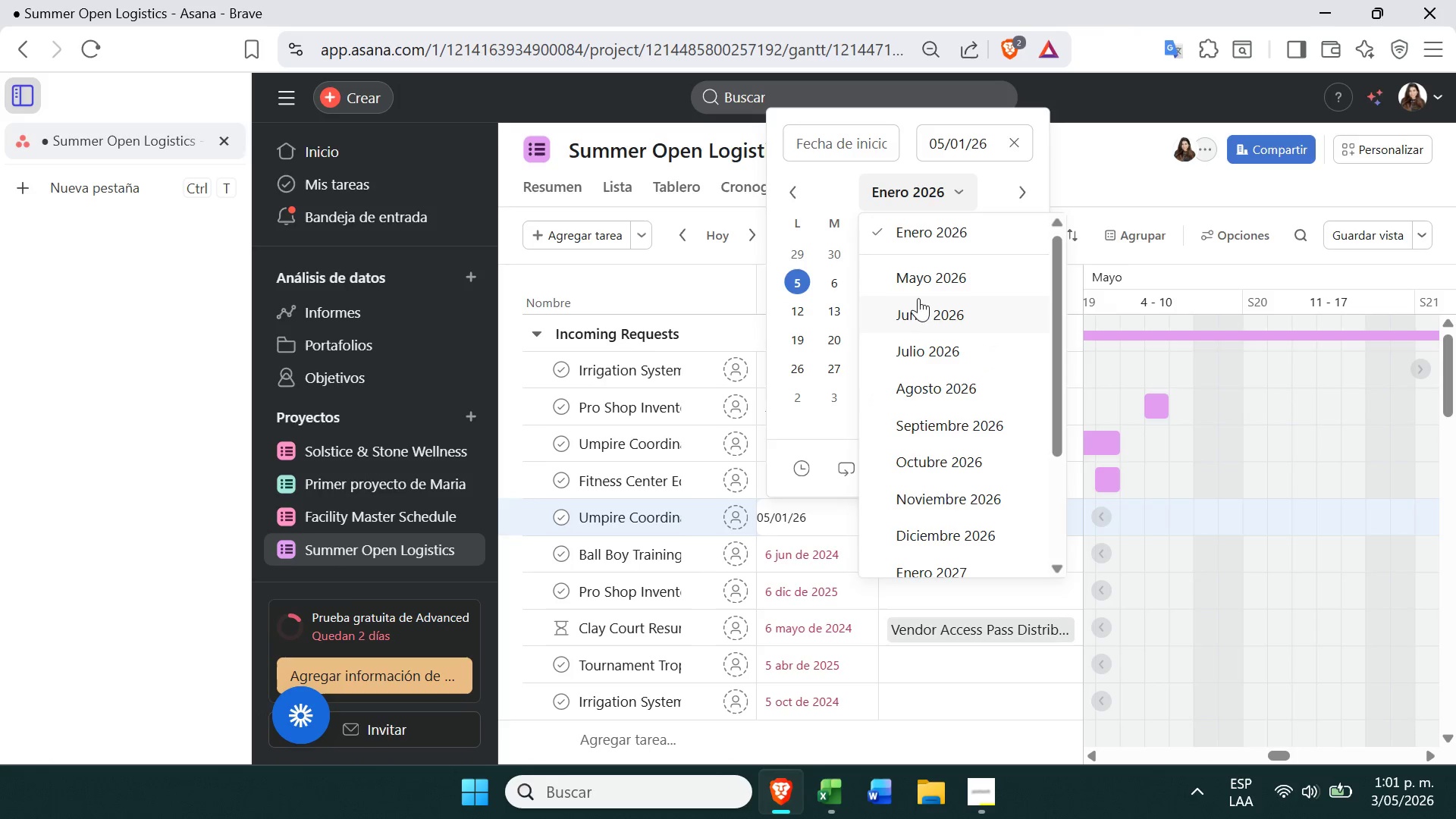 
left_click([928, 278])
 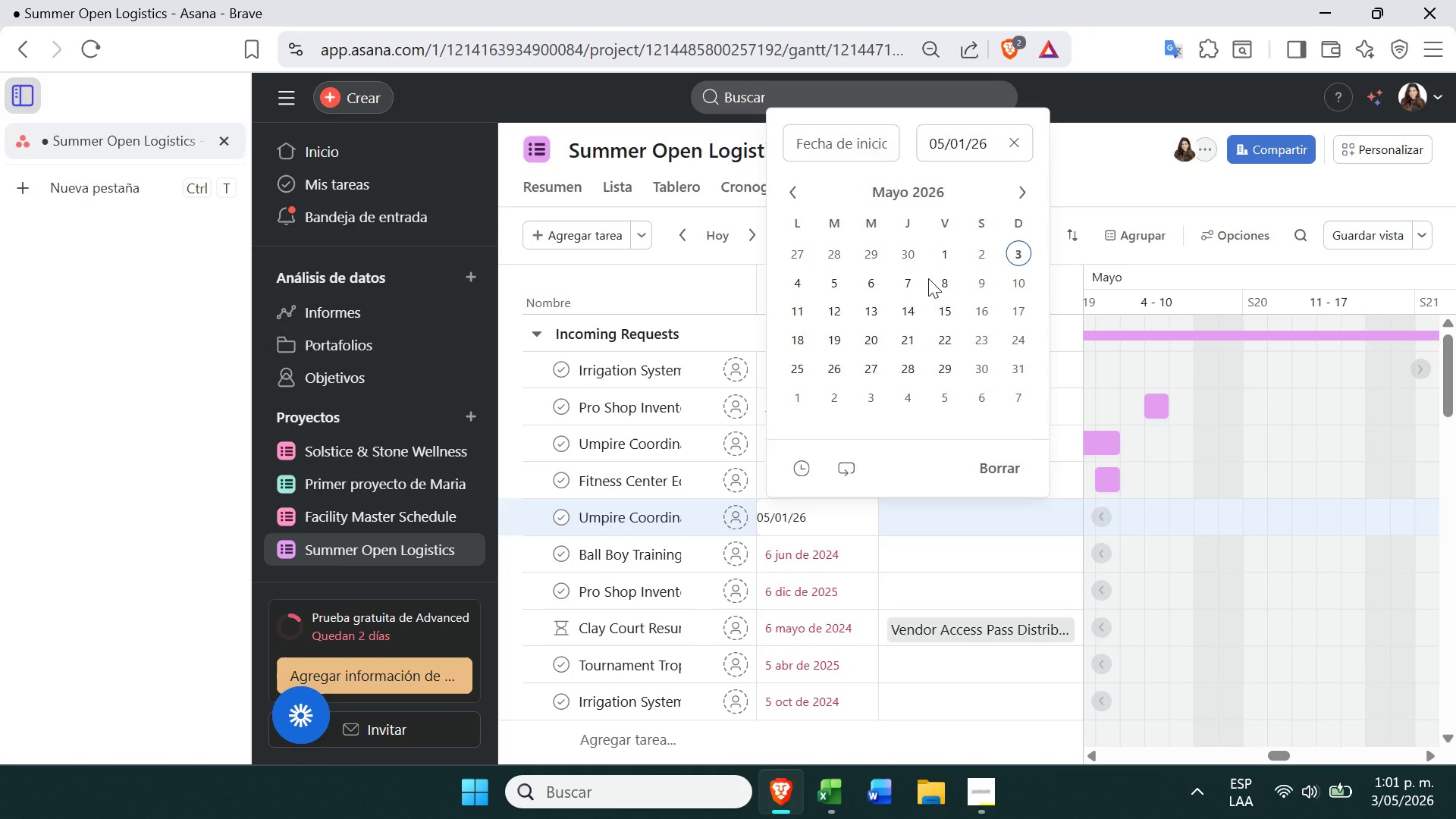 
mouse_move([854, 467])
 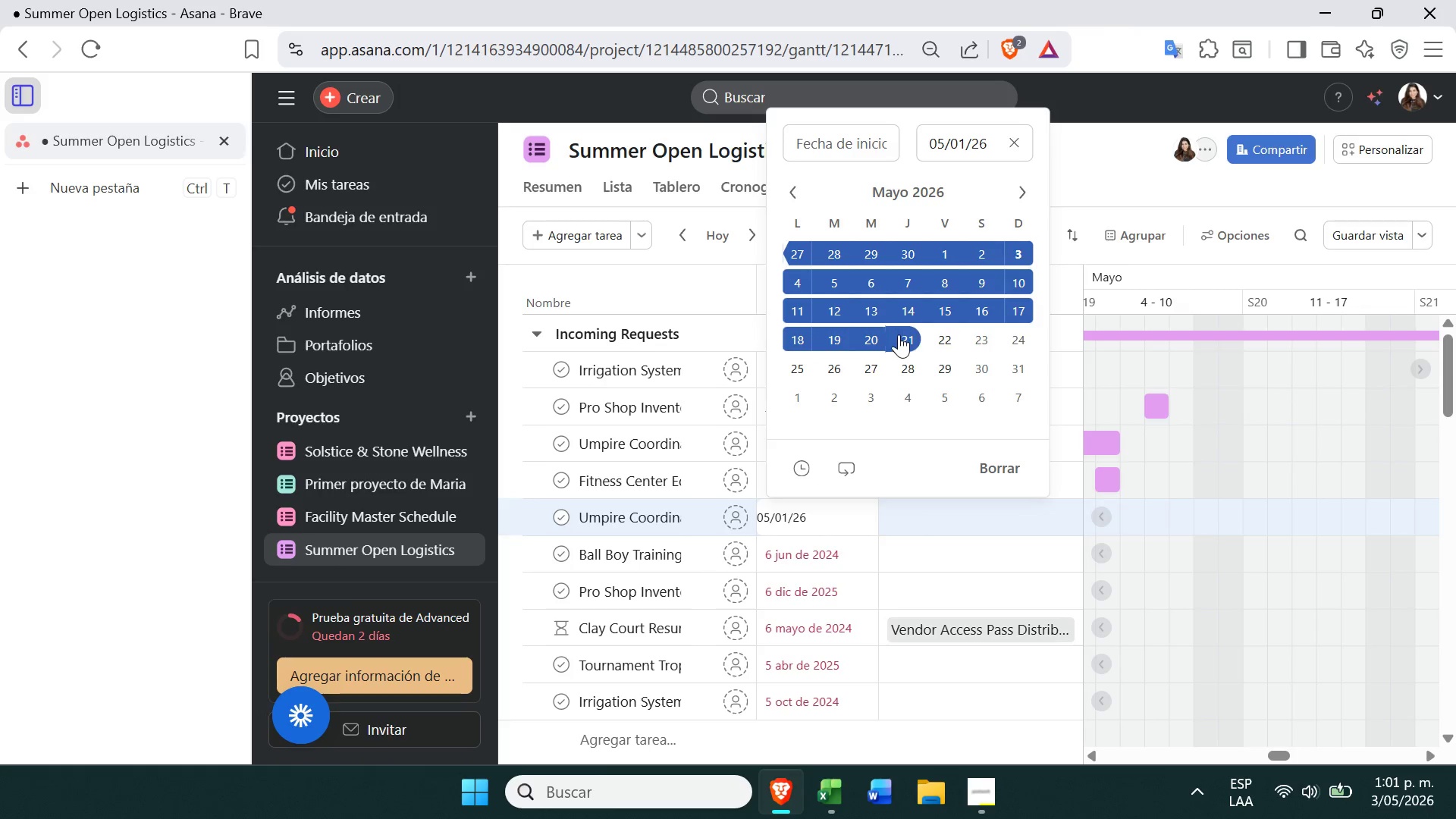 
left_click([911, 309])
 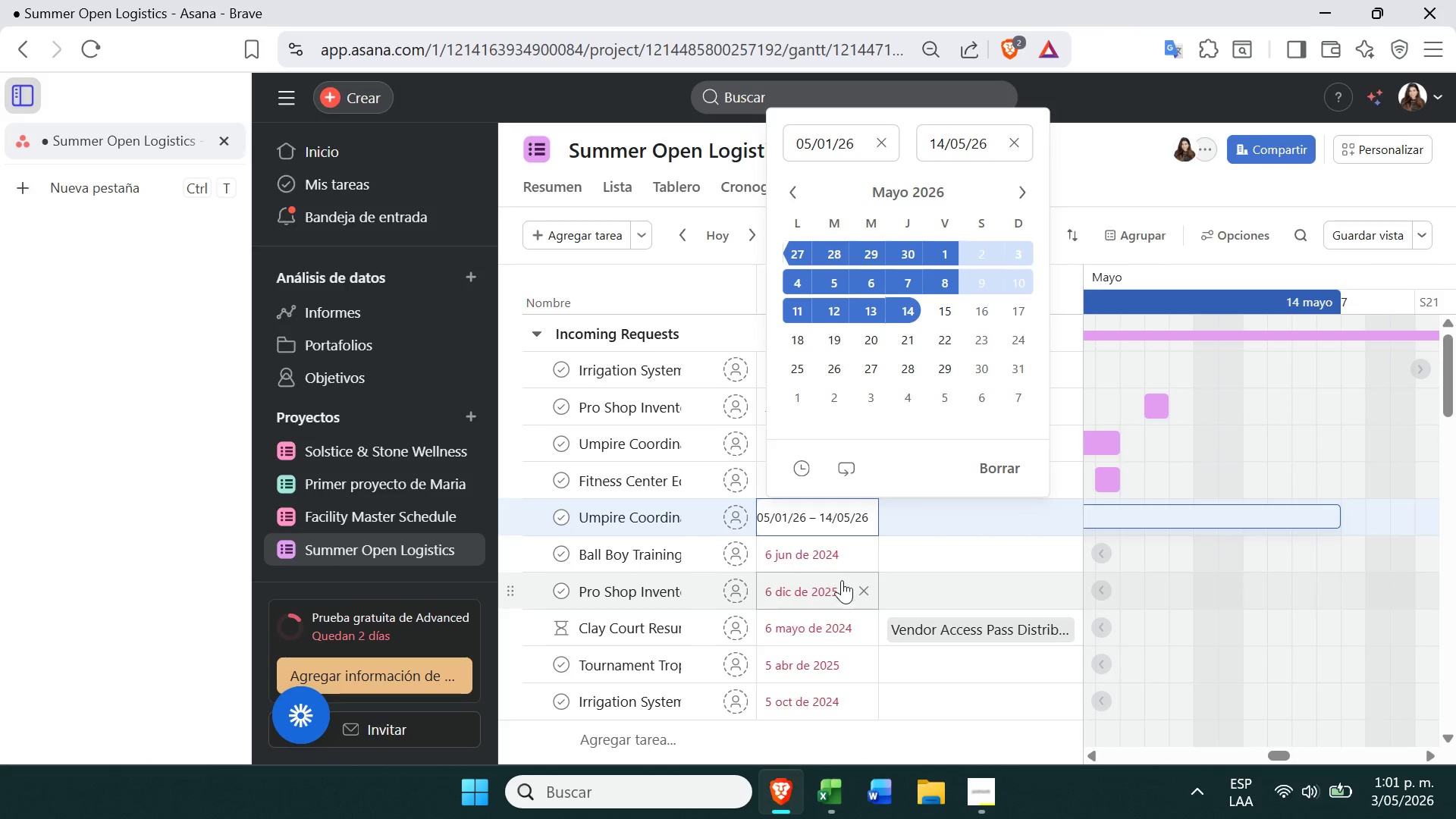 
left_click([833, 556])
 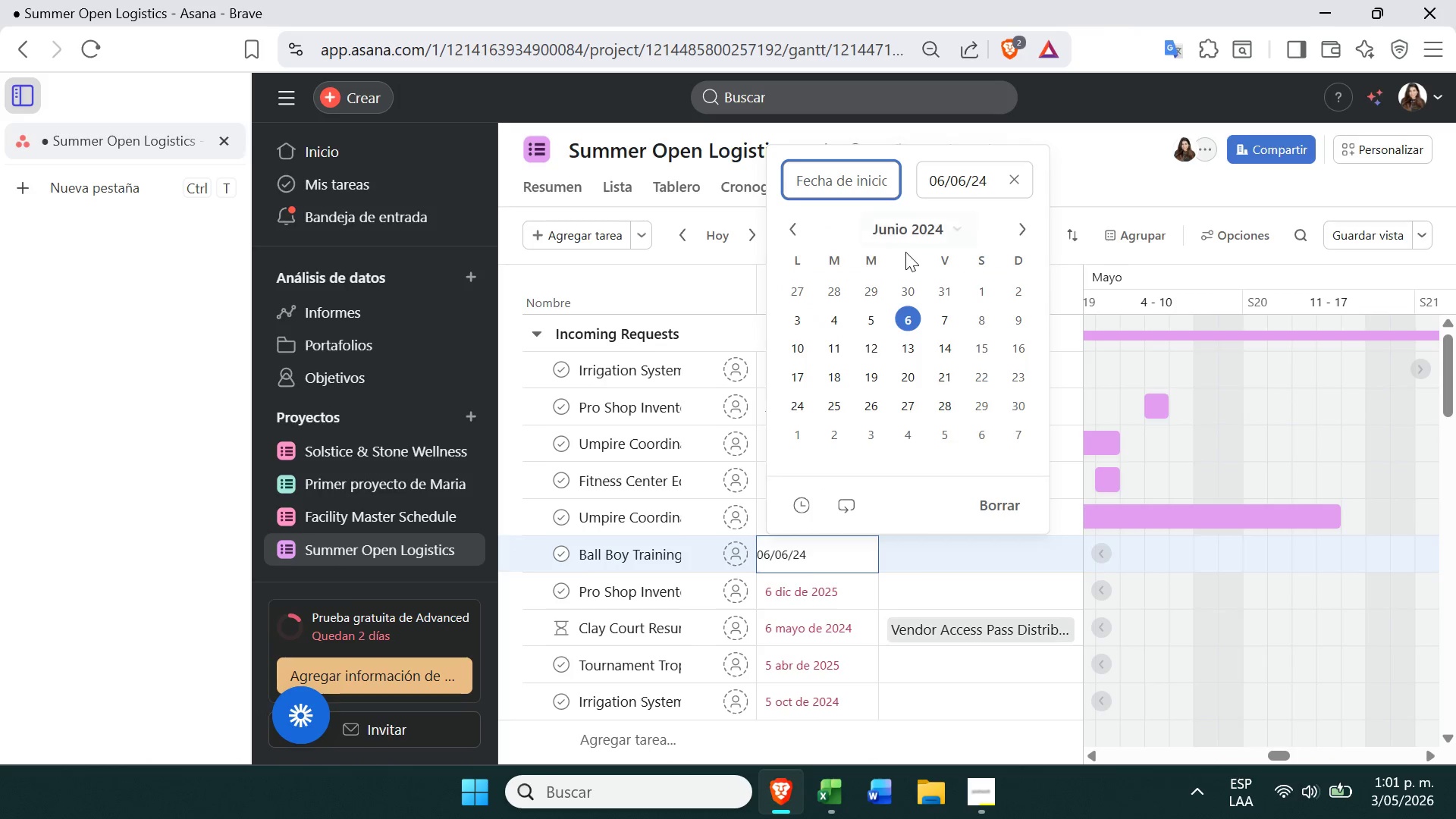 
left_click([918, 231])
 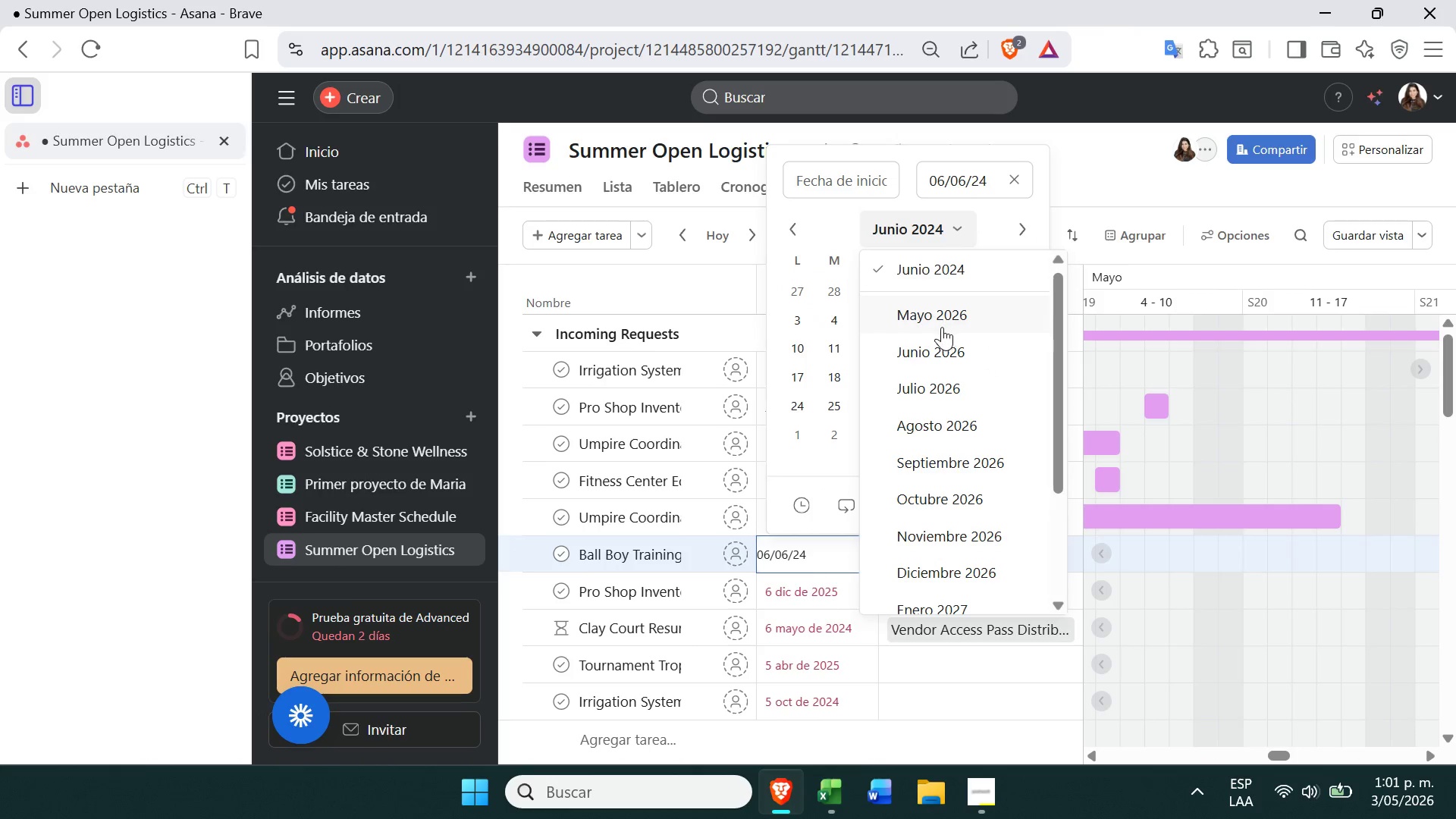 
left_click([943, 325])
 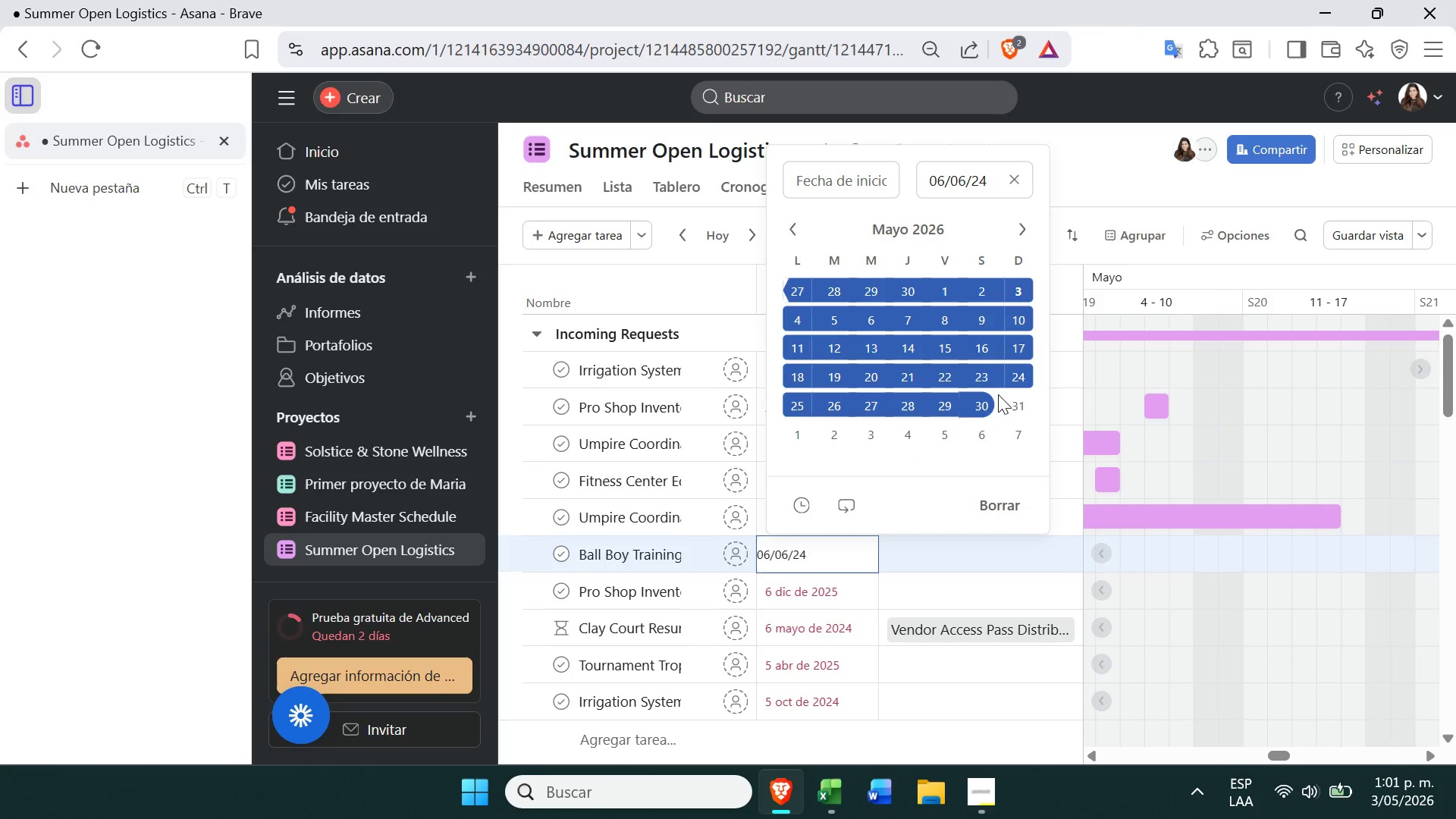 
left_click([991, 381])
 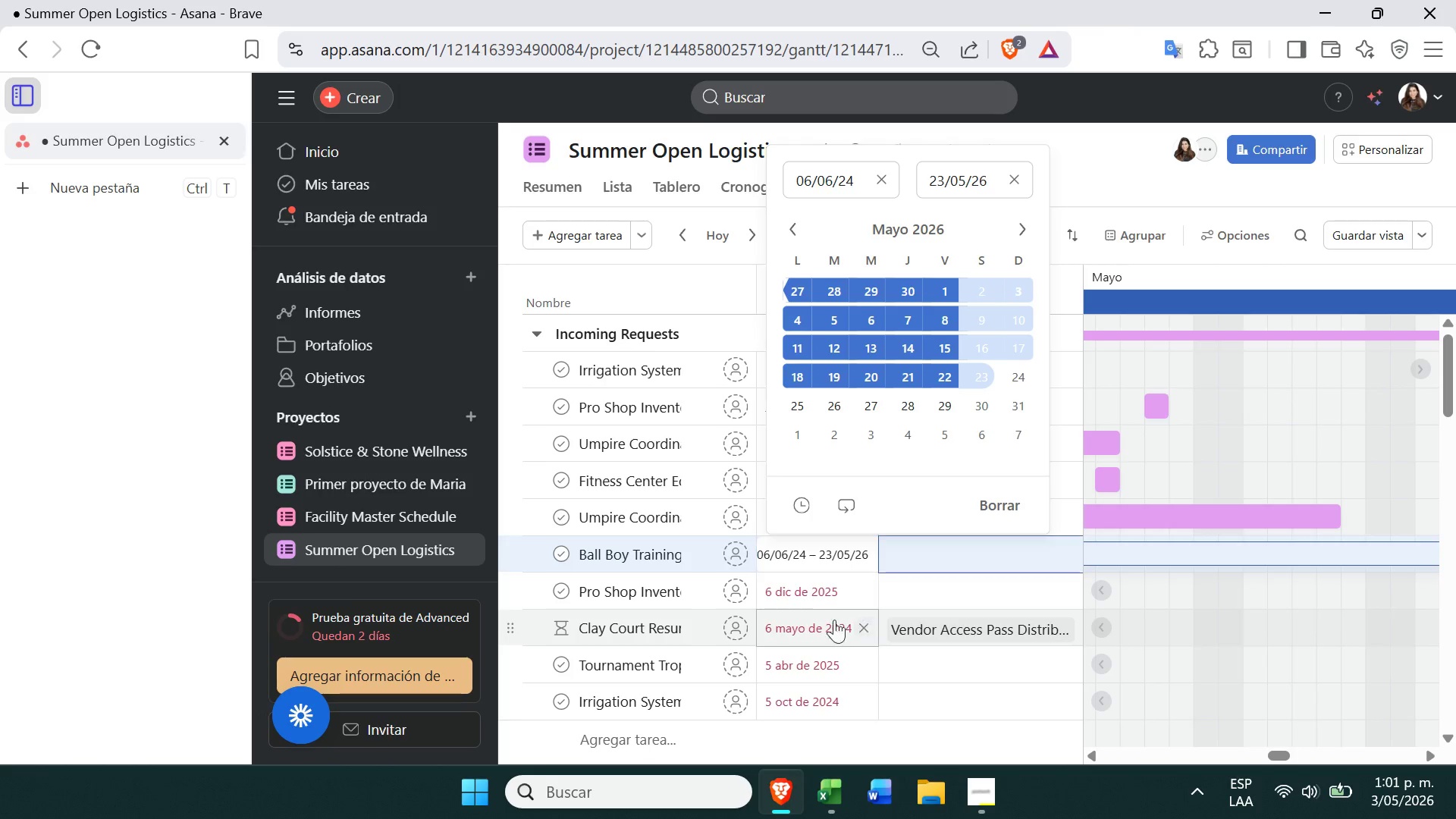 
left_click([821, 594])
 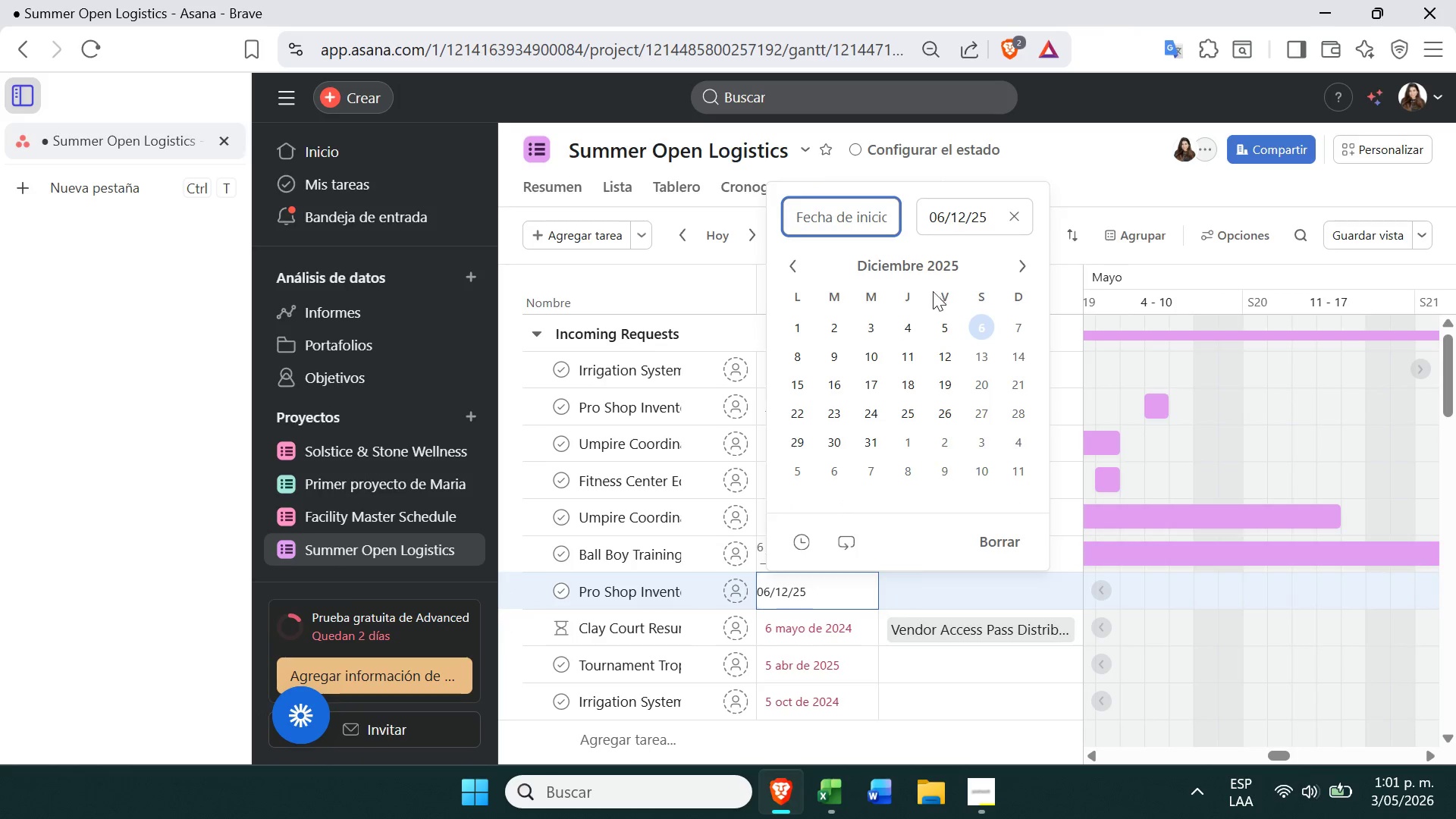 
left_click([917, 271])
 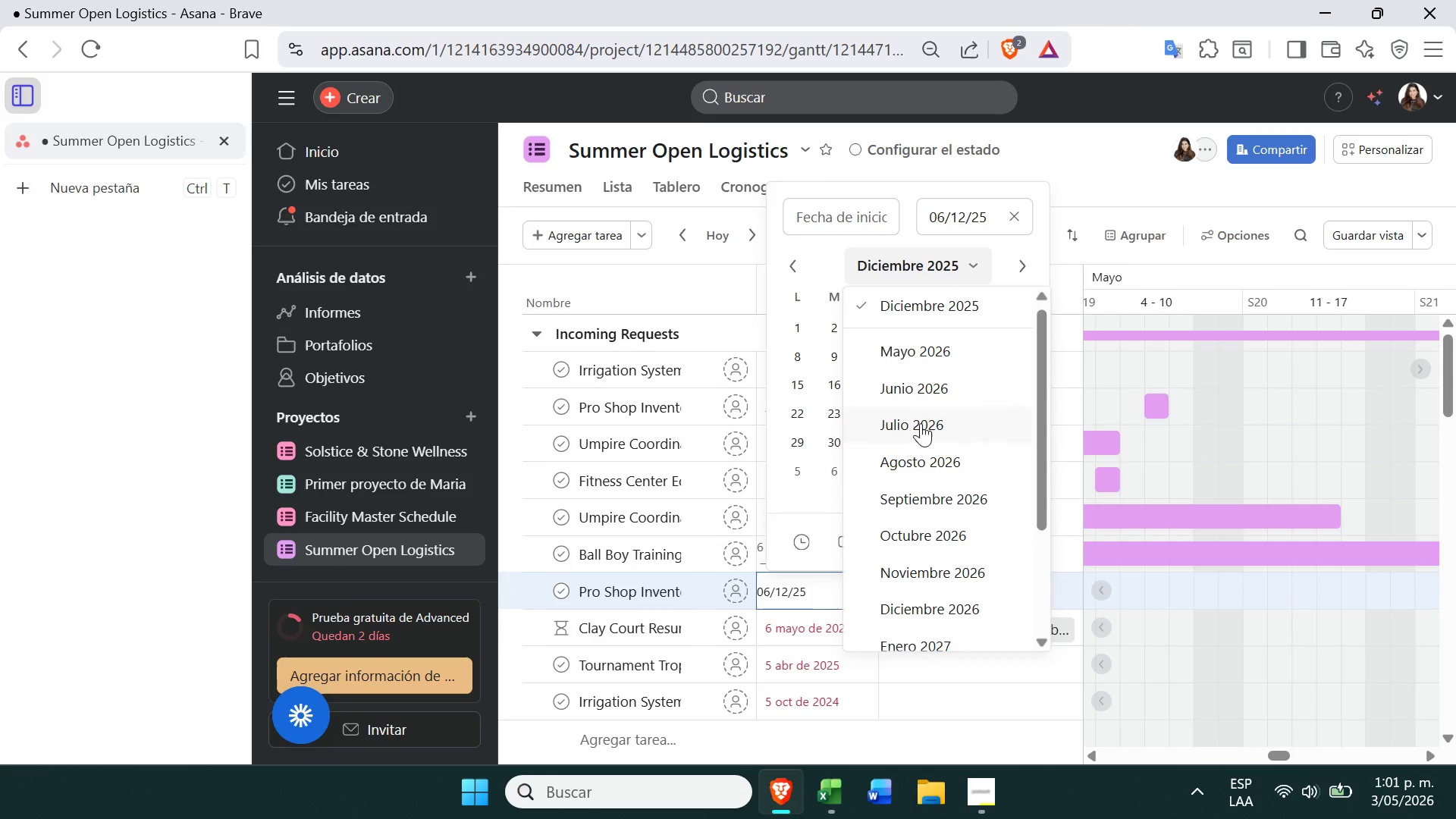 
left_click([938, 382])
 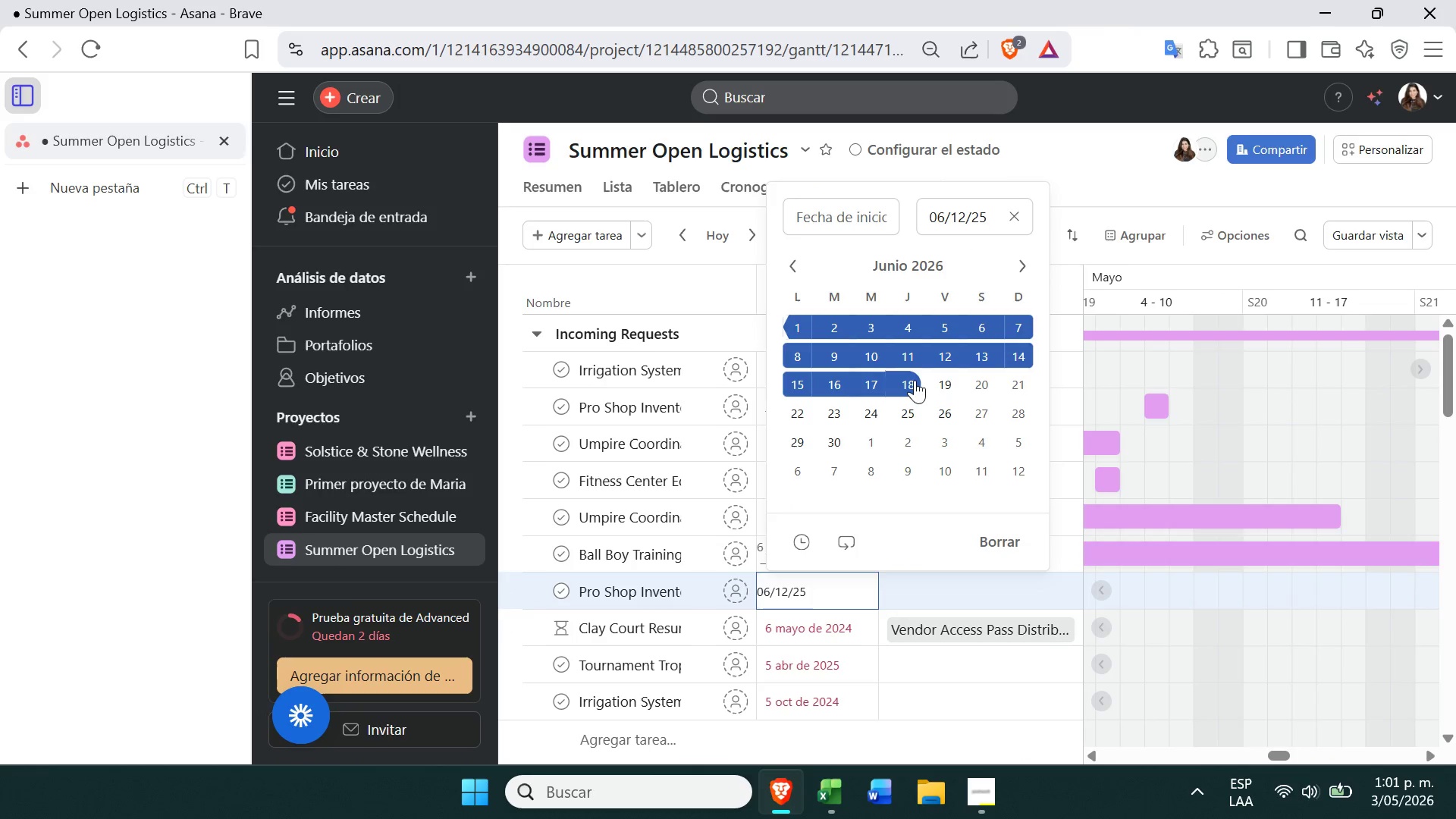 
left_click([913, 380])
 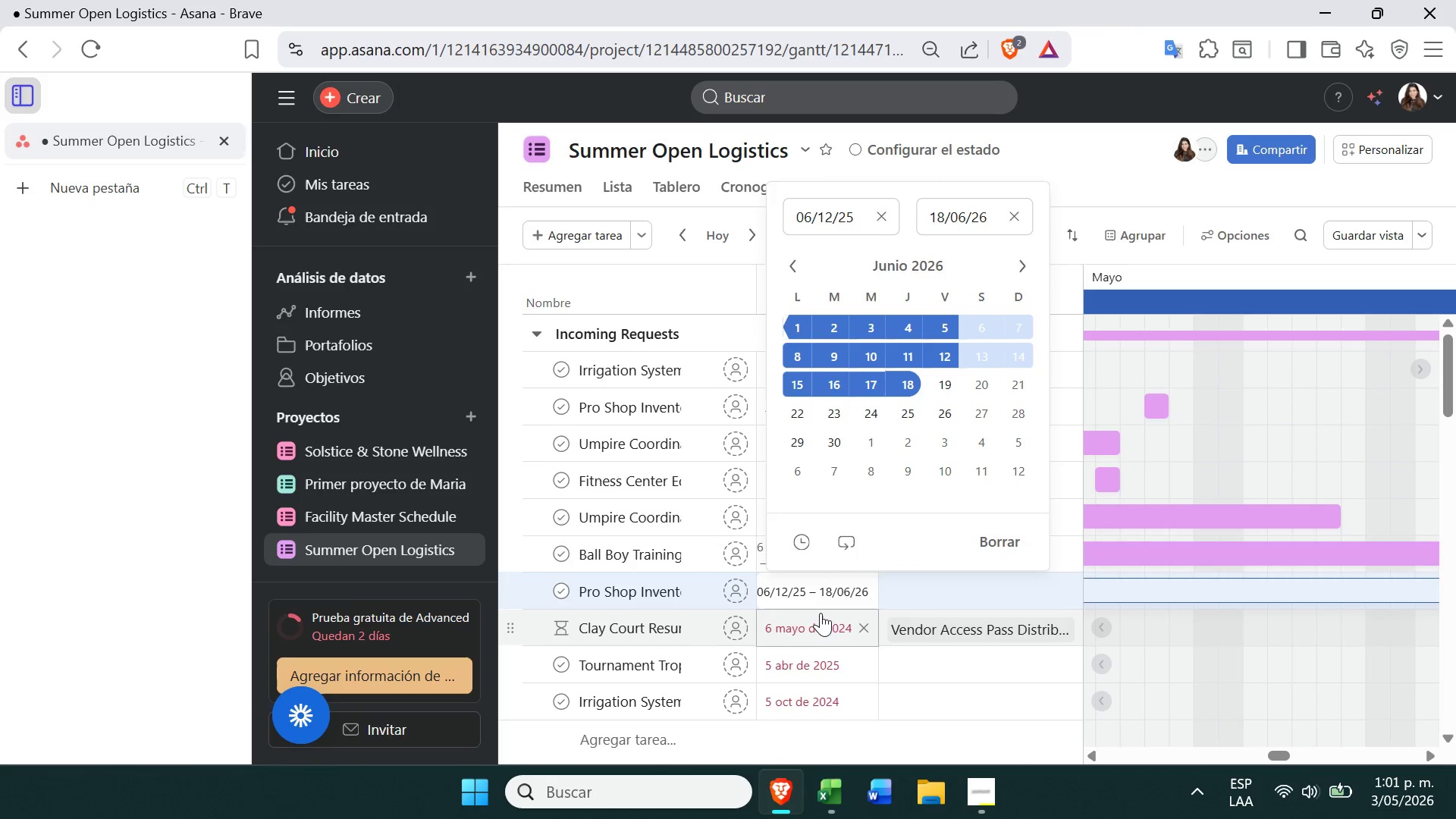 
left_click([816, 623])
 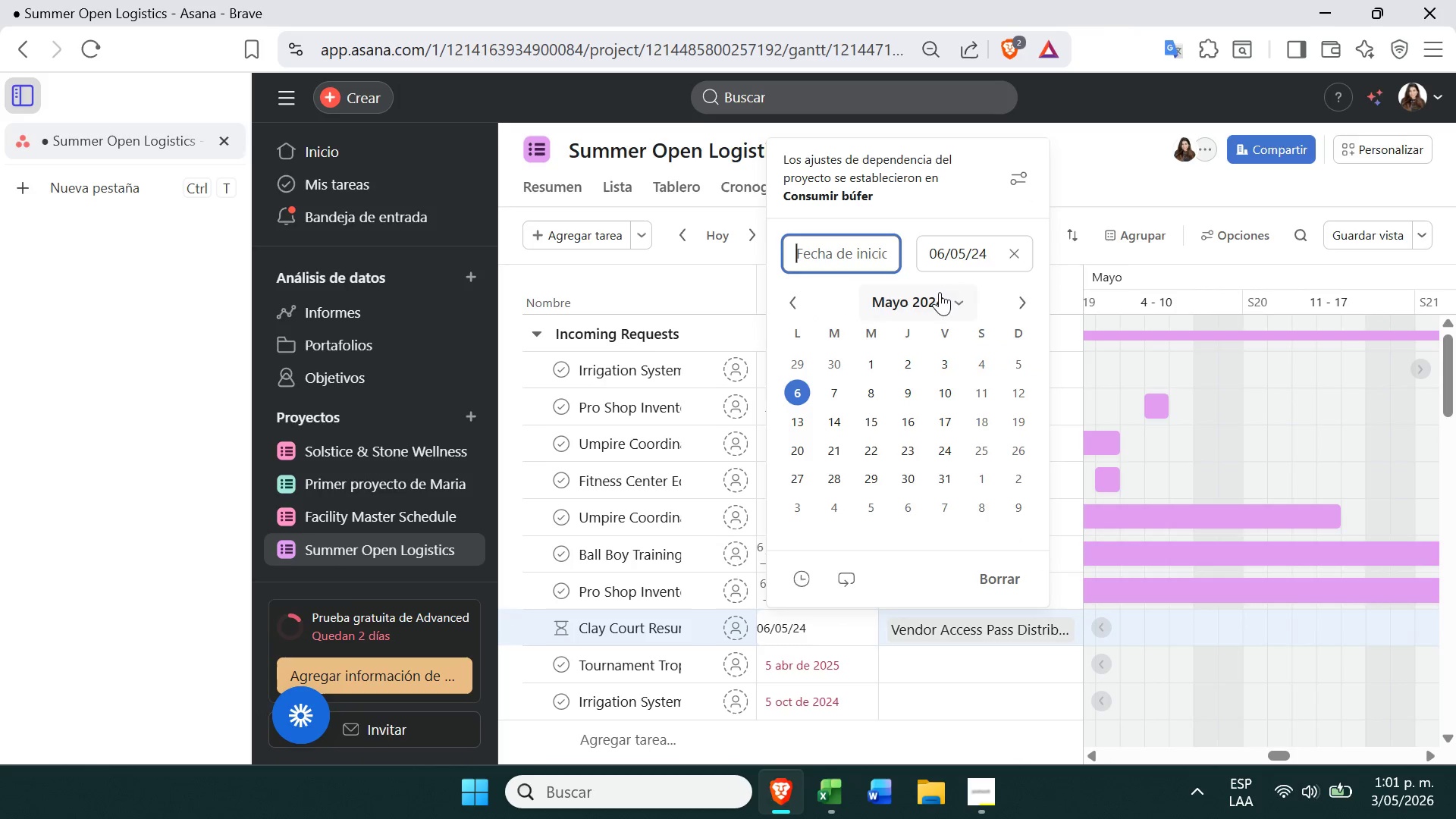 
left_click([924, 303])
 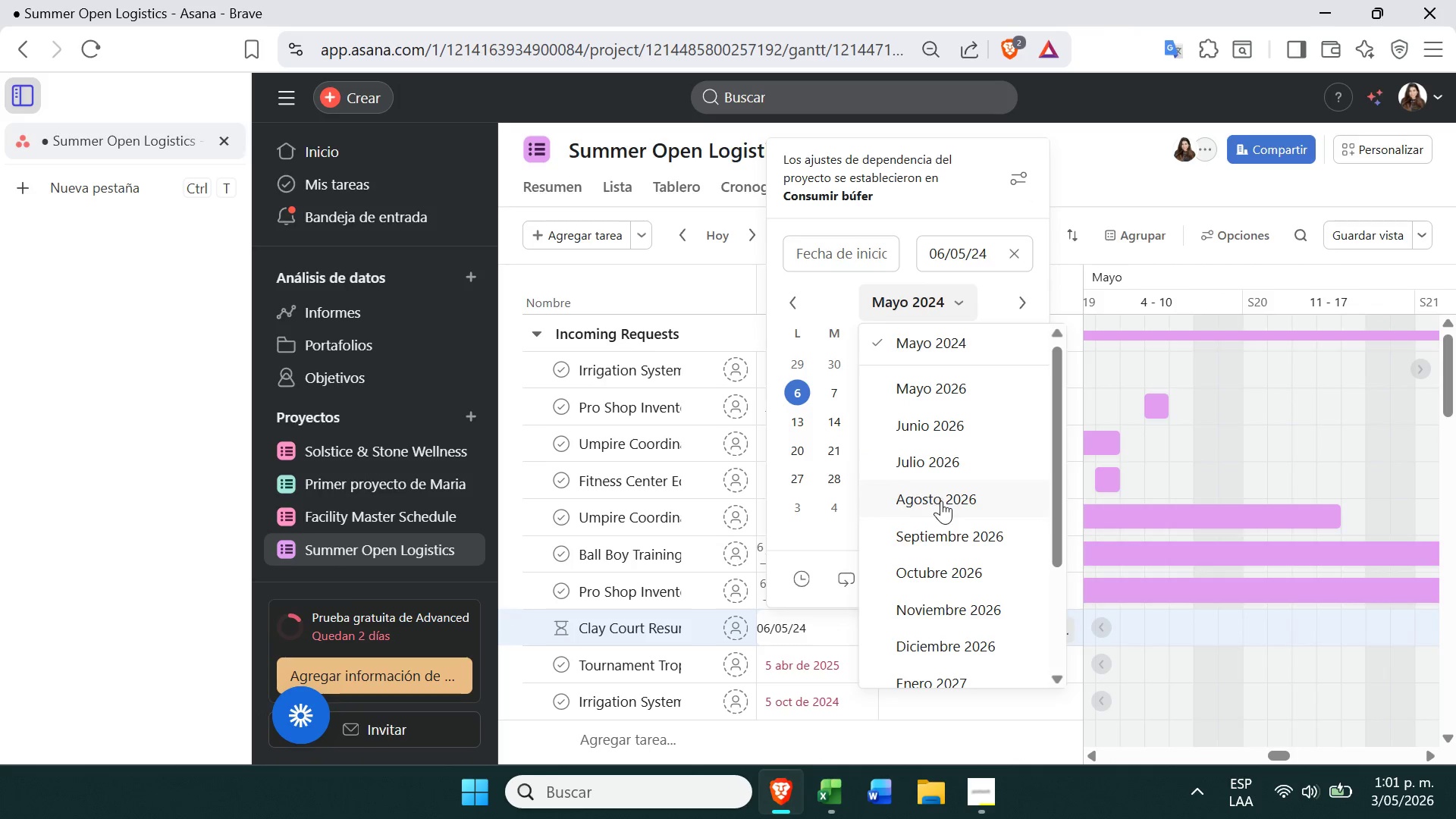 
left_click([942, 500])
 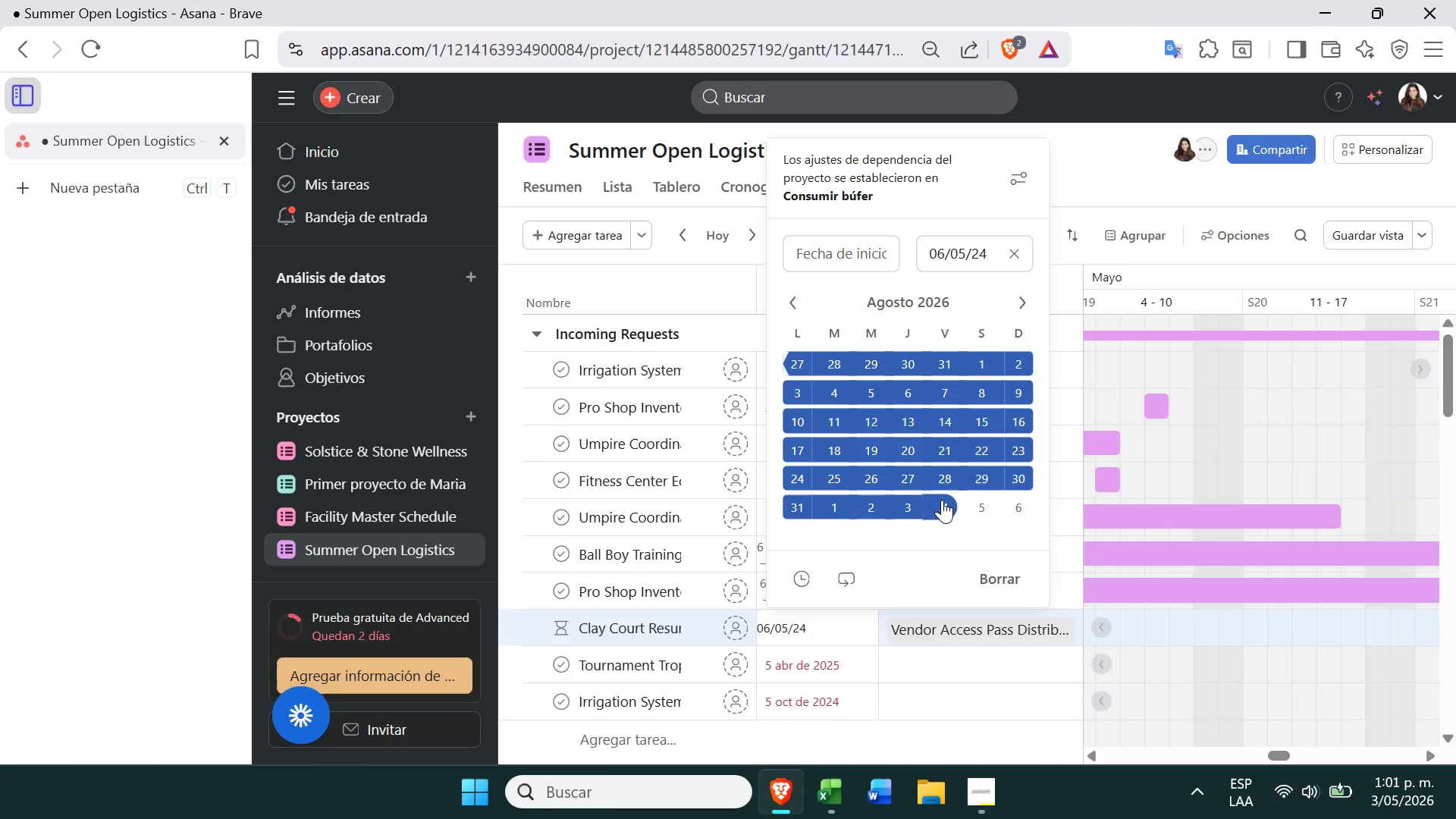 
left_click([942, 500])
 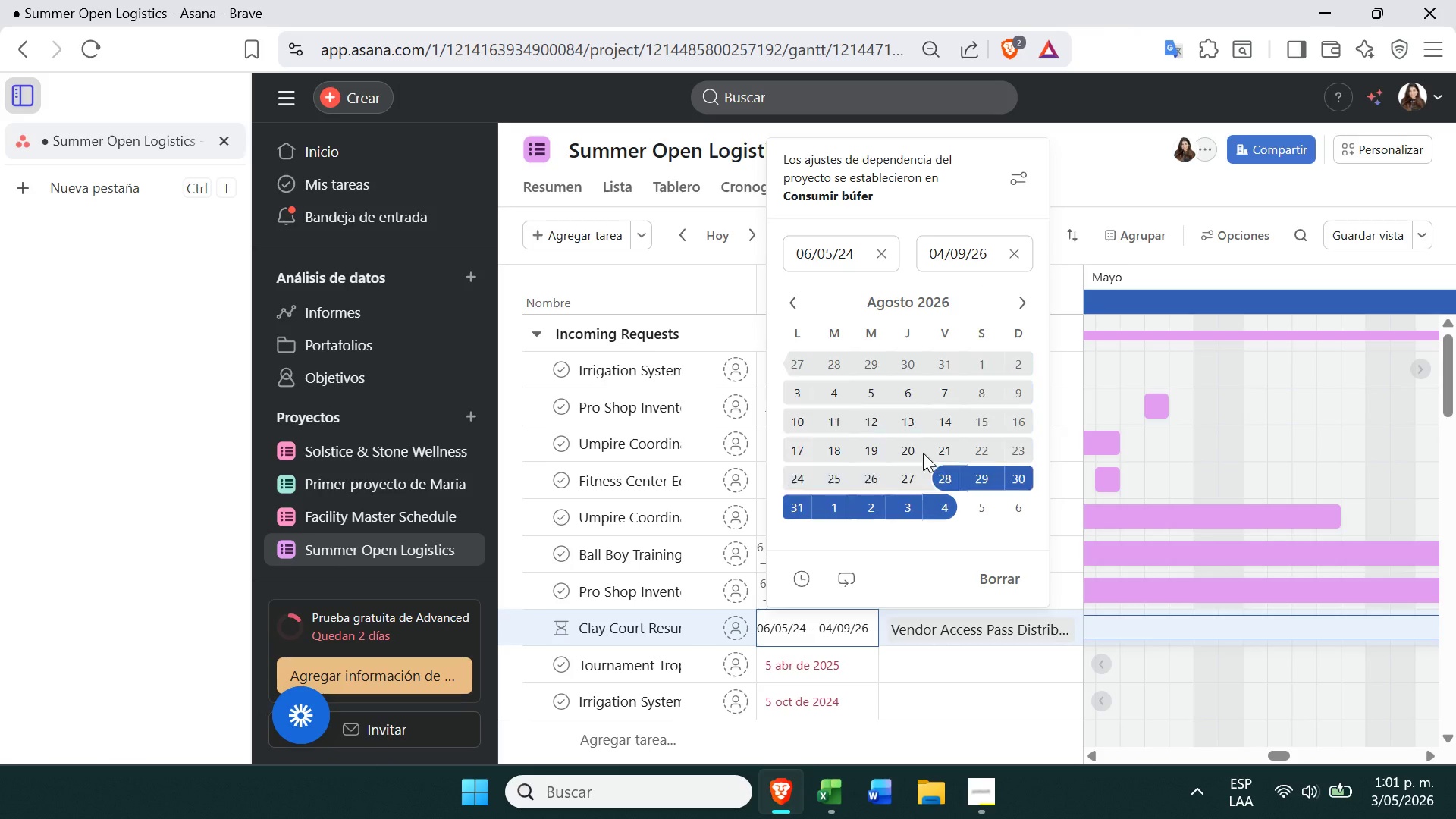 
left_click([921, 450])
 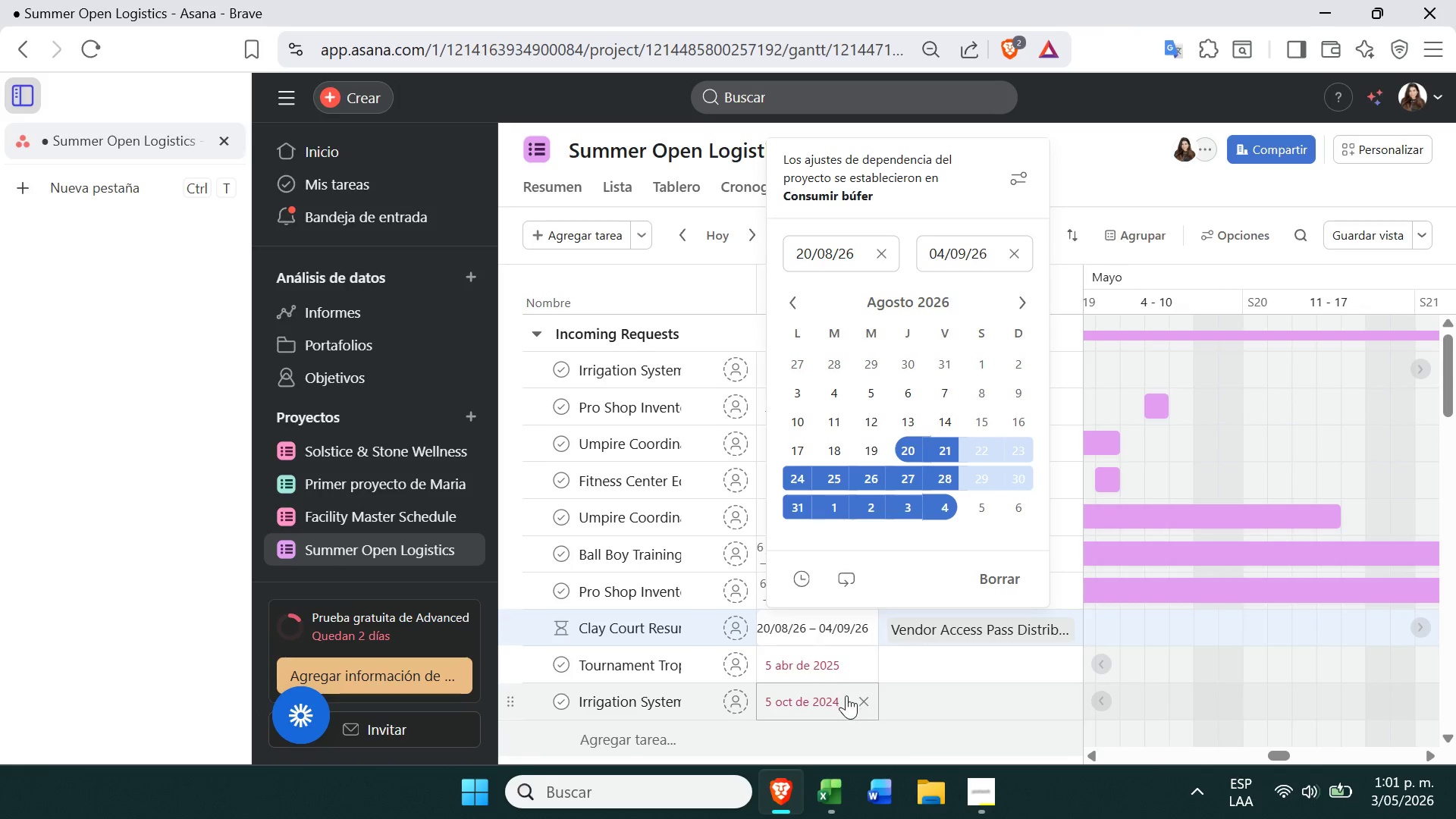 
left_click([833, 666])
 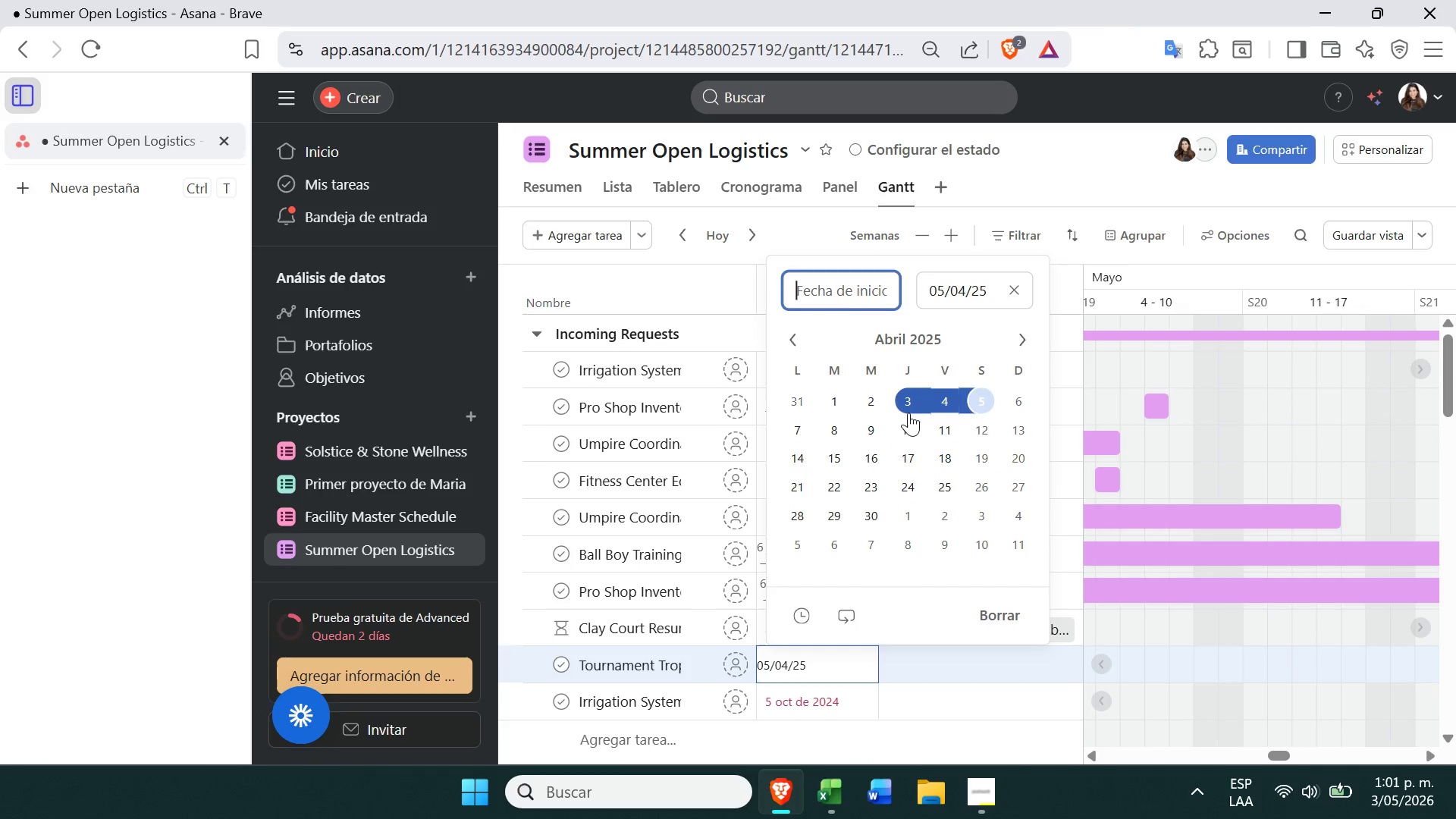 
left_click([917, 336])
 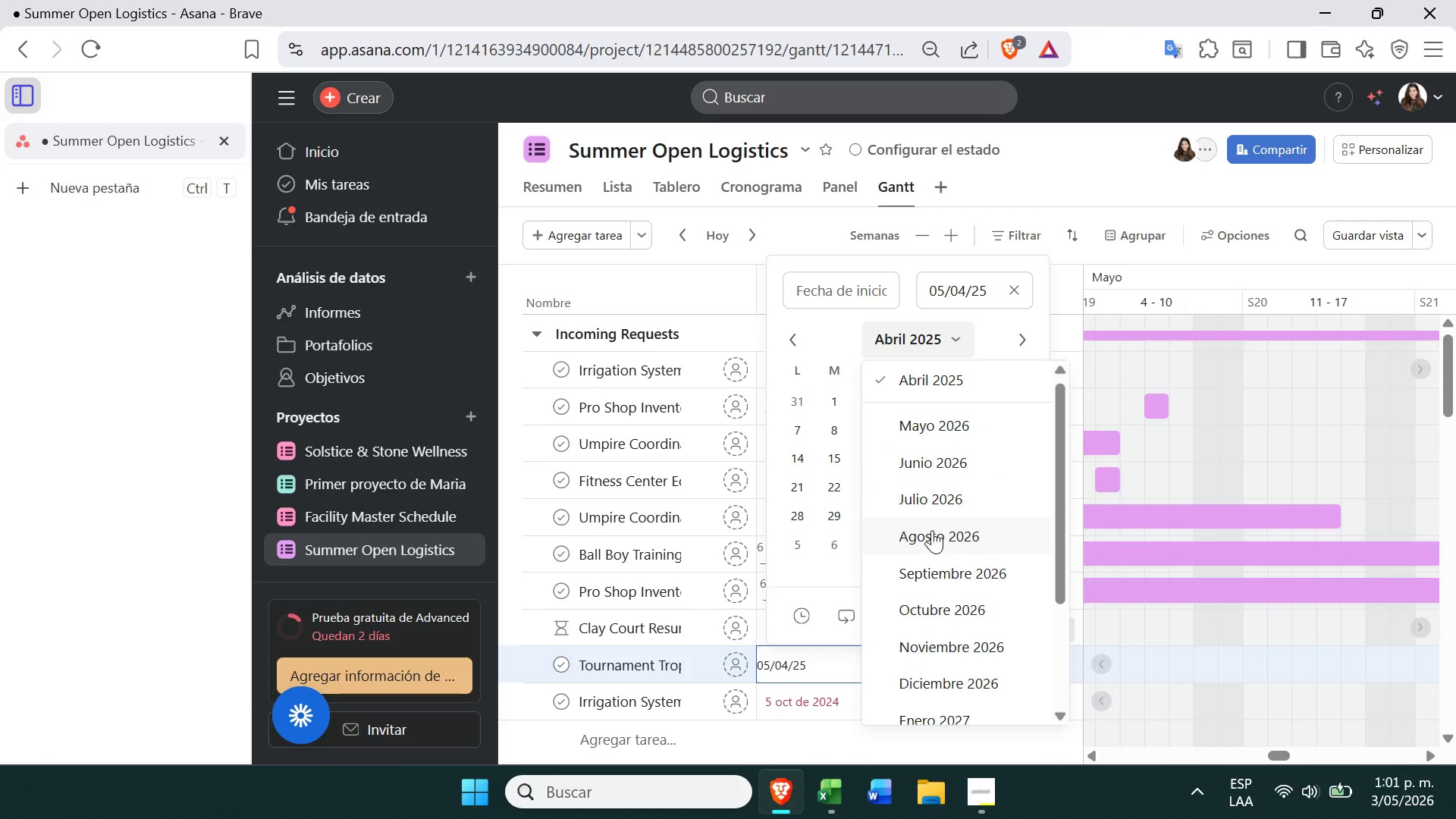 
left_click([932, 493])
 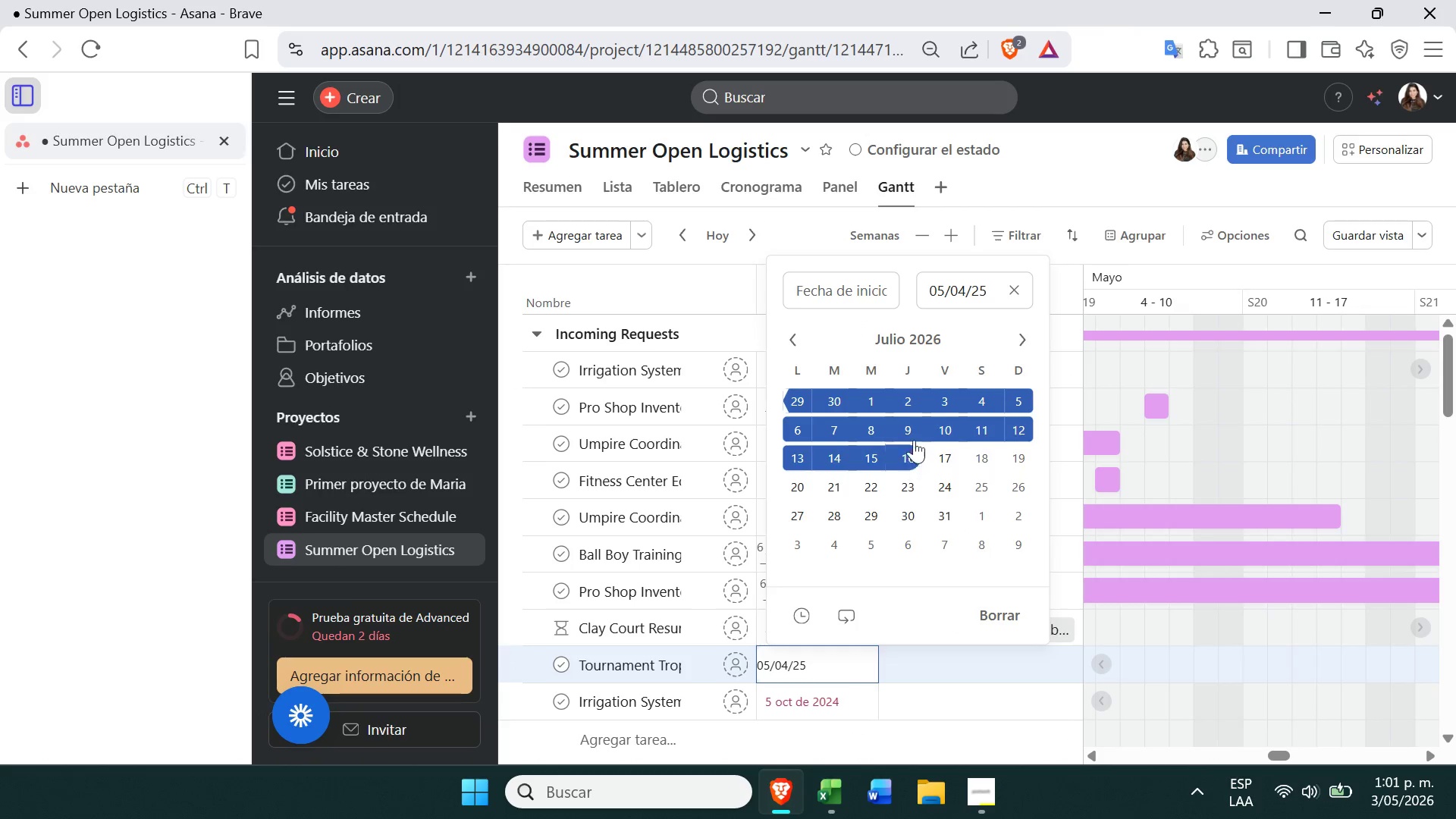 
left_click([936, 433])
 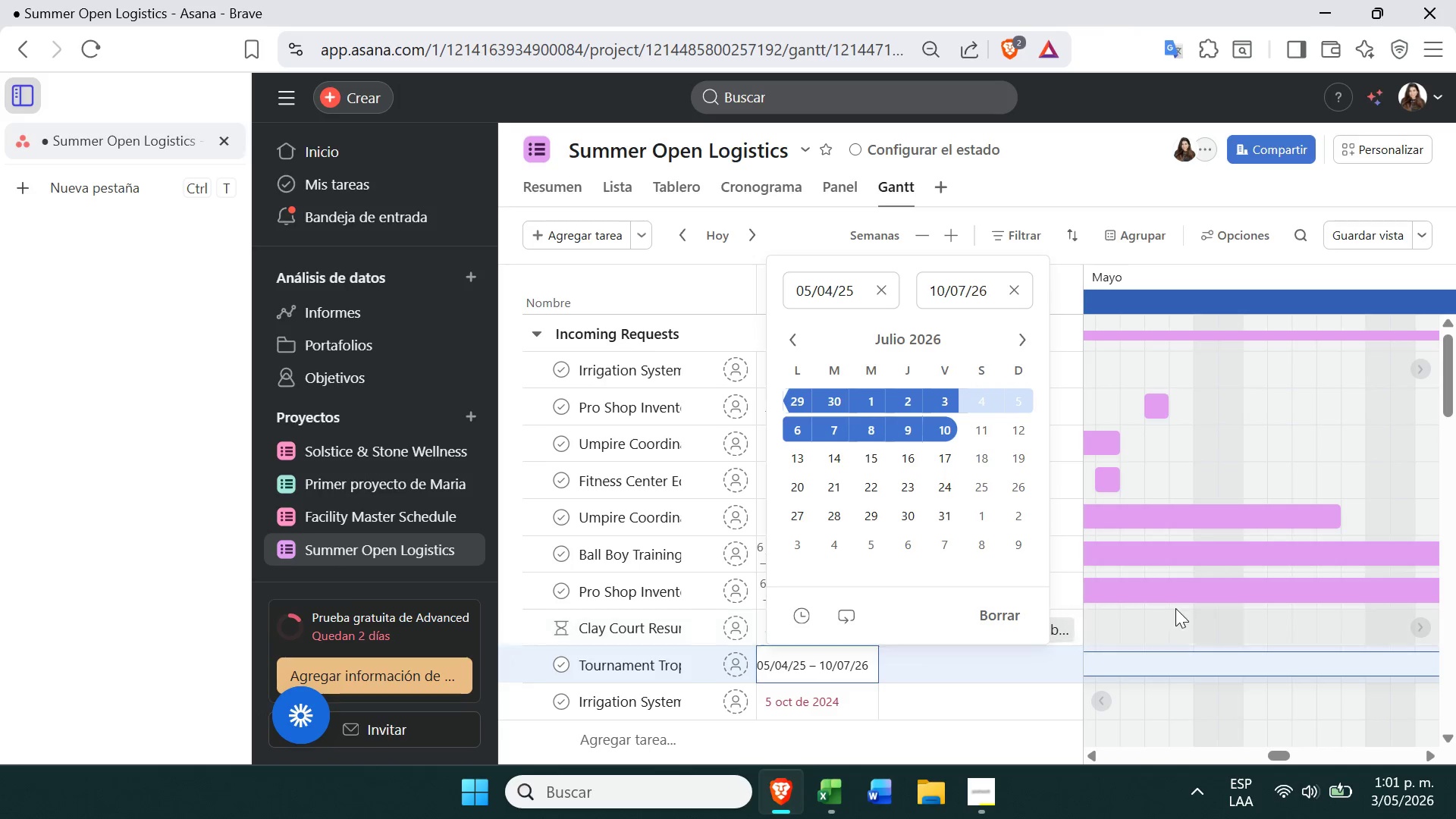 
left_click([1200, 629])
 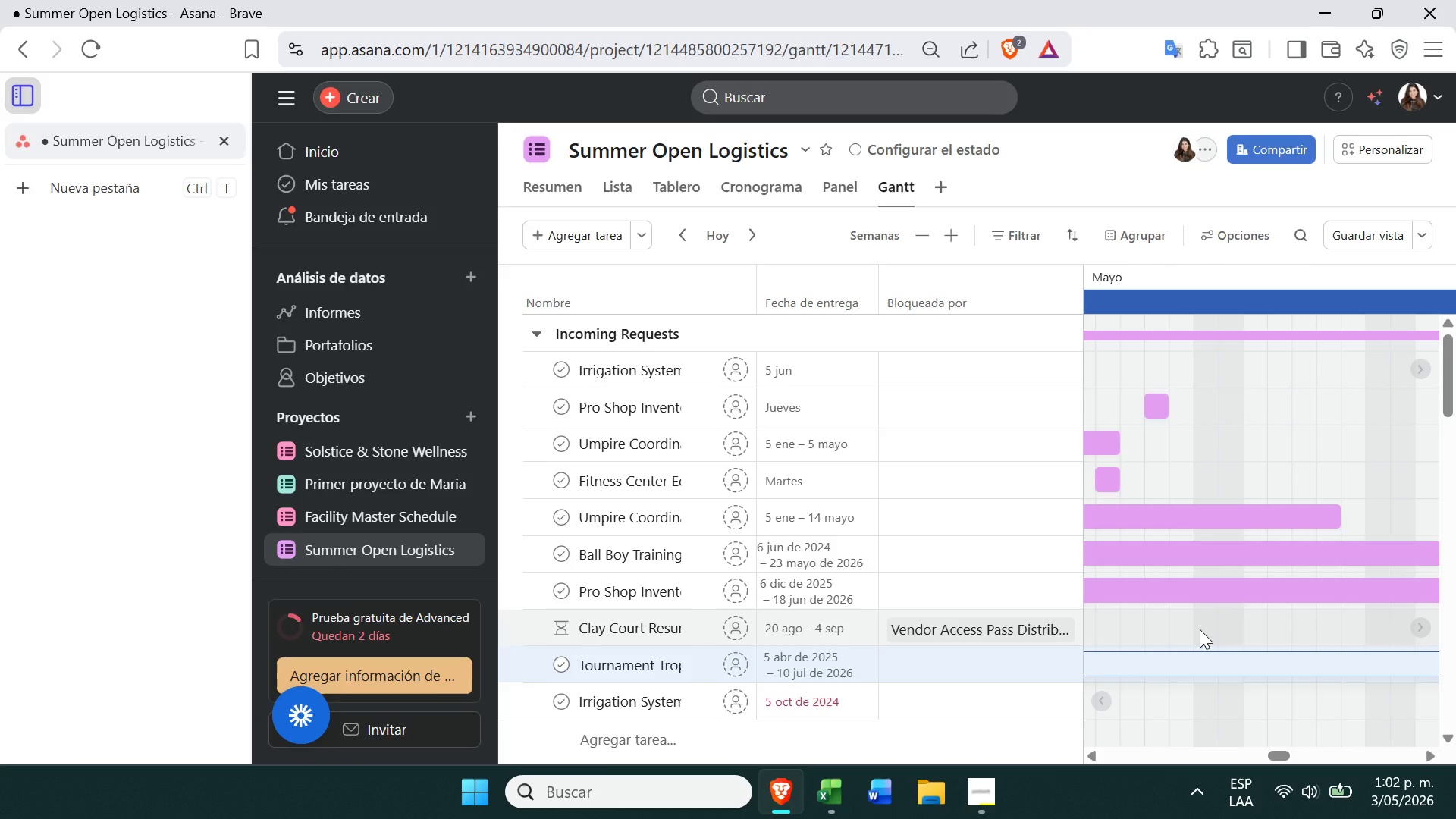 
wait(53.09)
 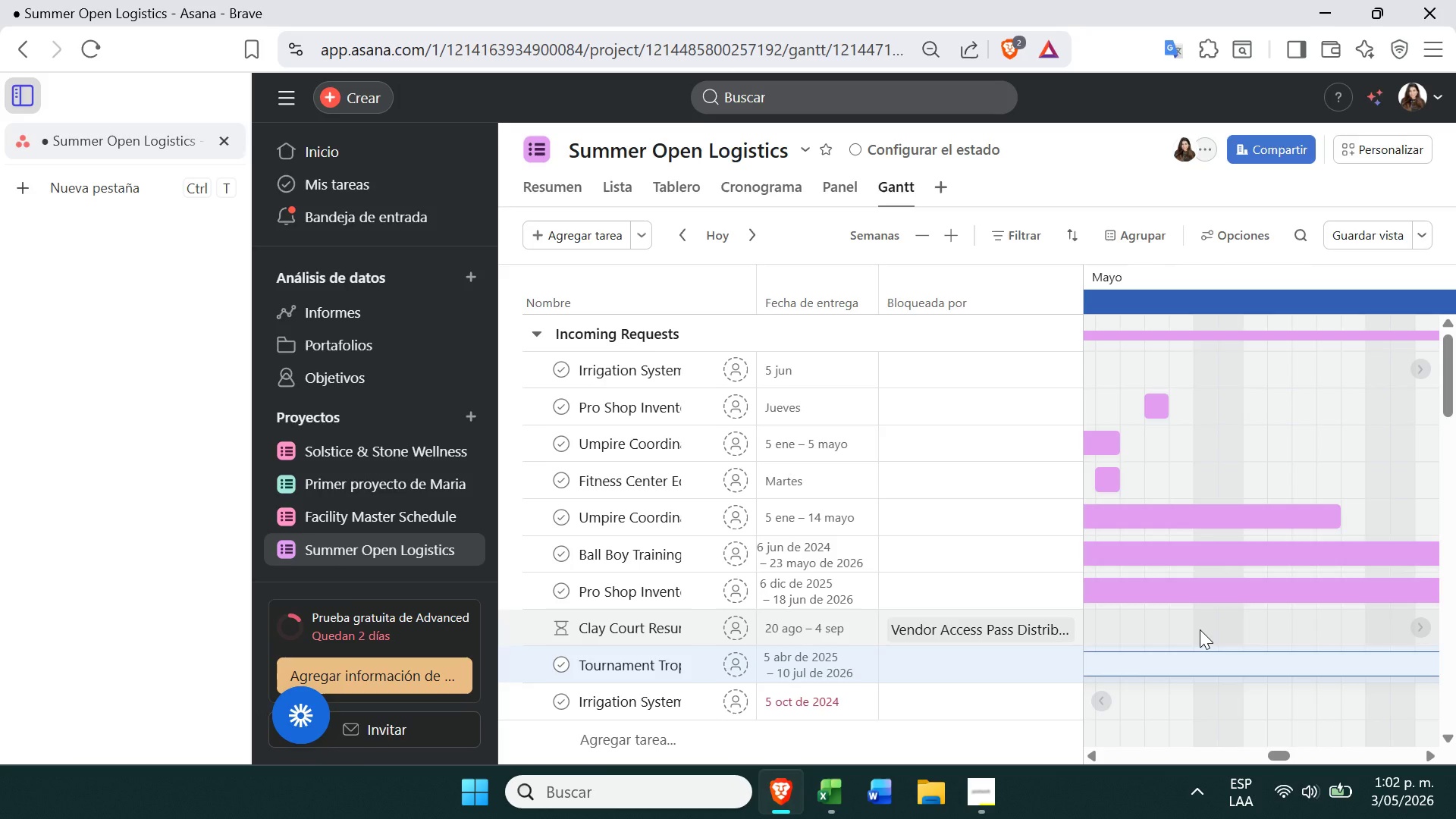 
left_click([541, 333])
 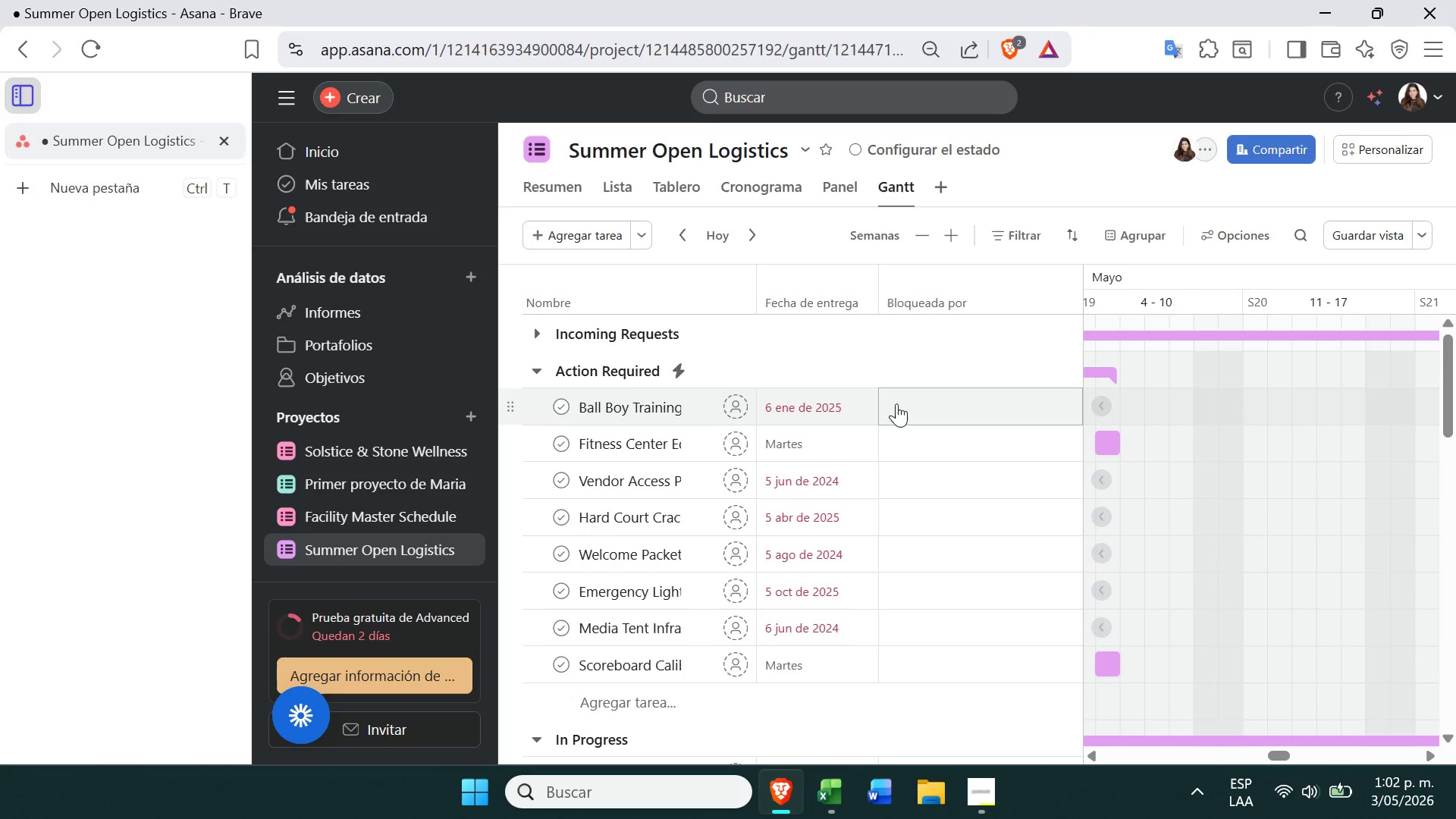 
left_click([943, 403])
 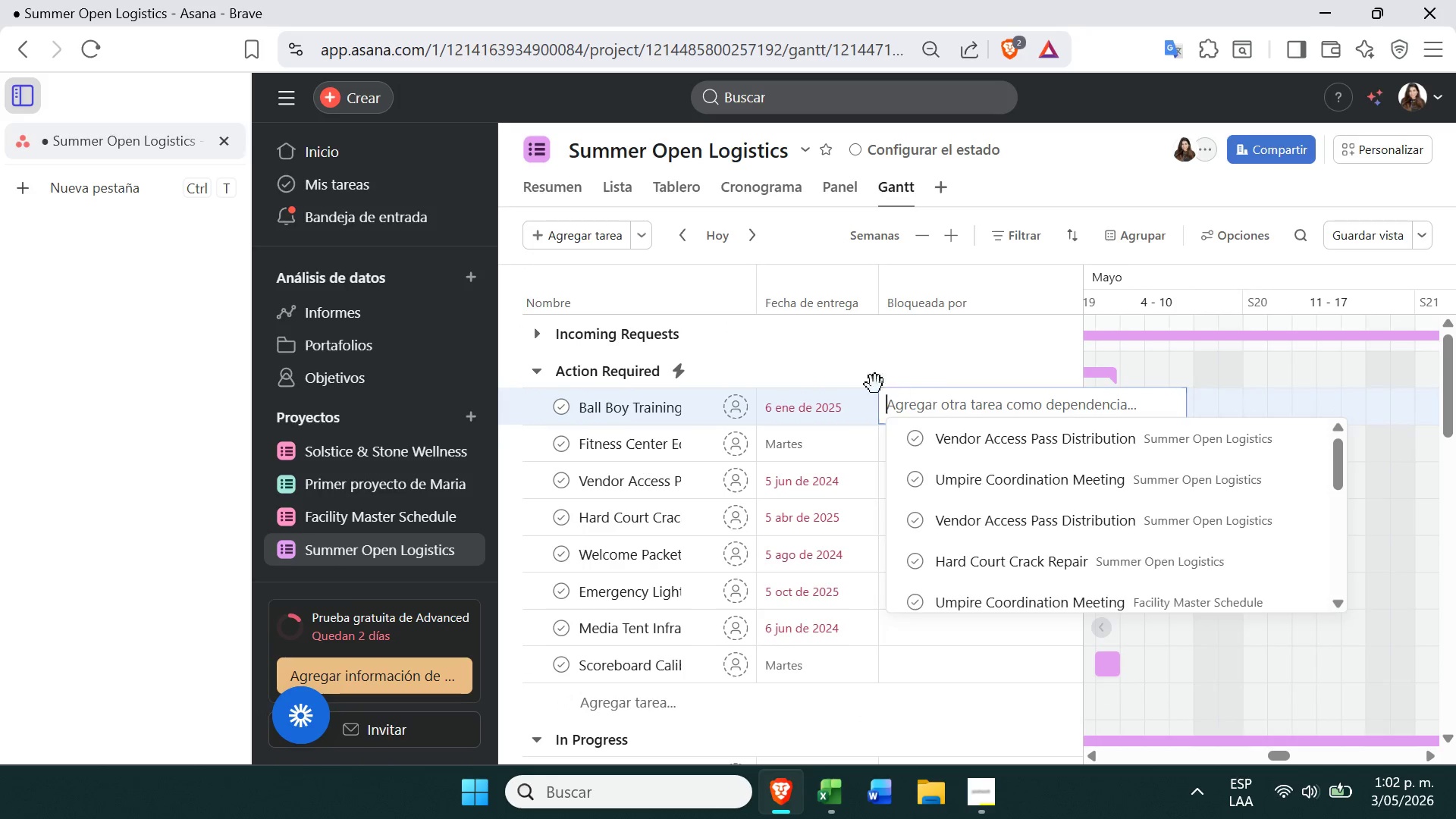 
left_click([825, 404])
 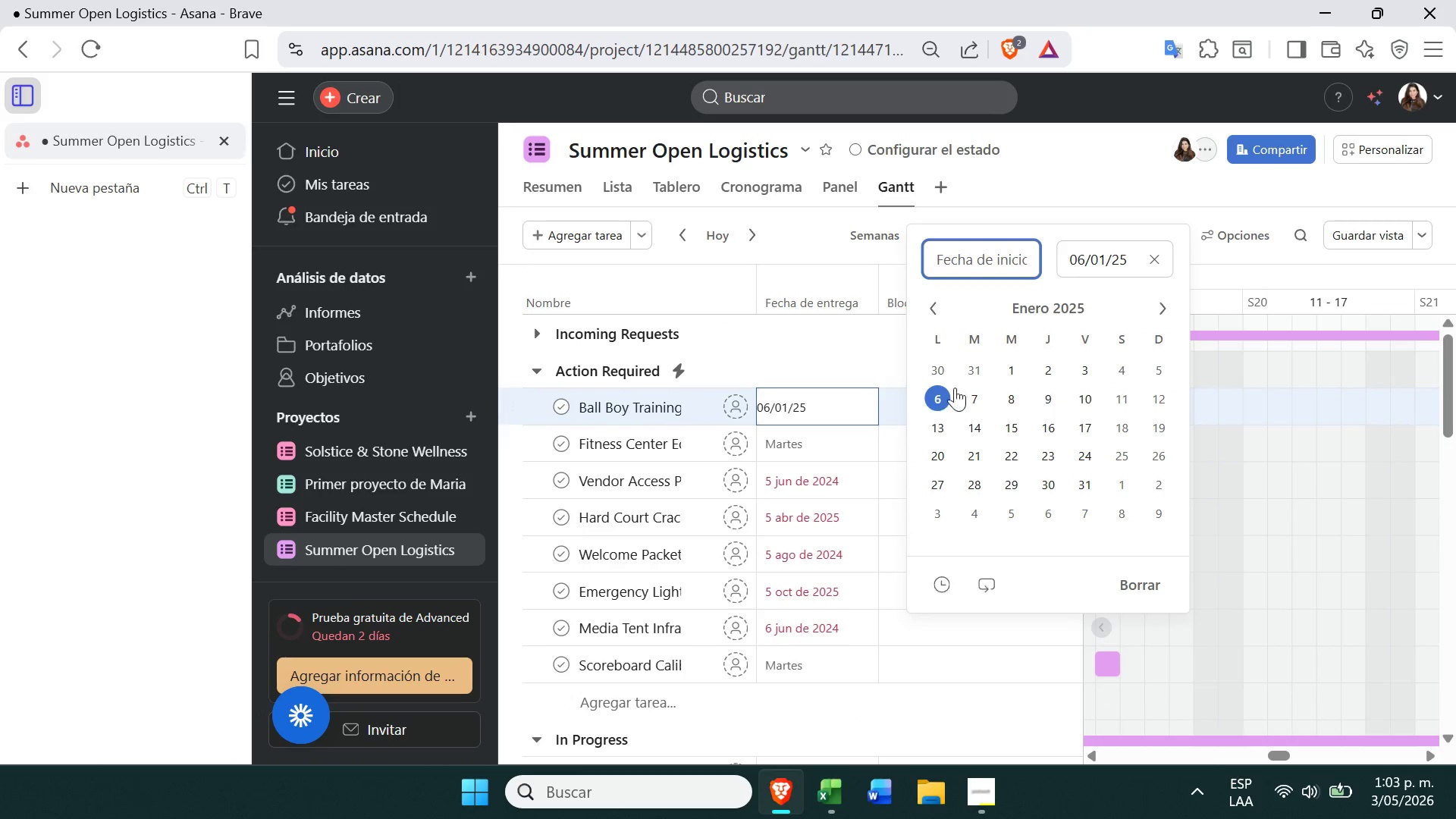 
left_click([1056, 307])
 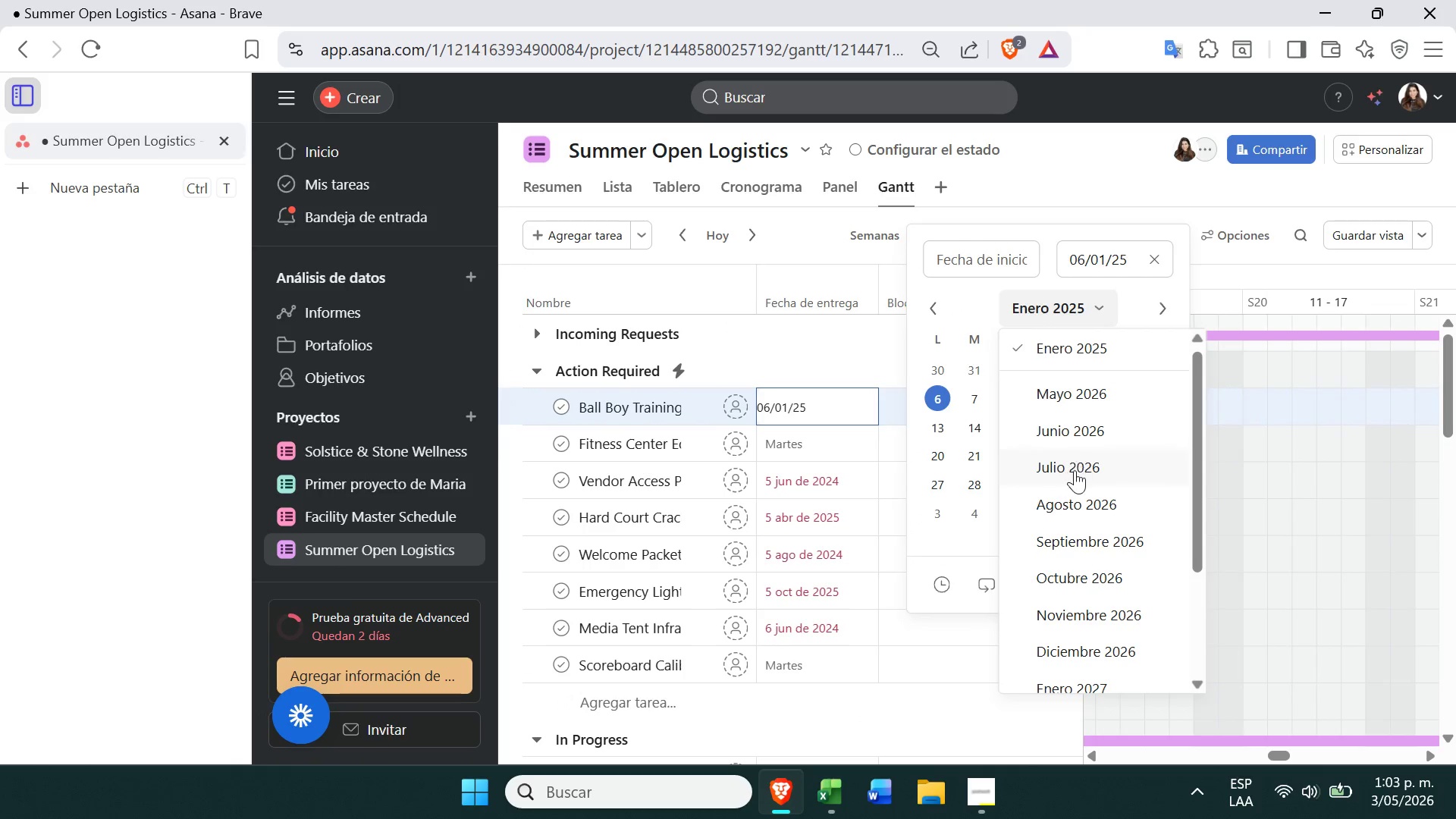 
left_click([1074, 469])
 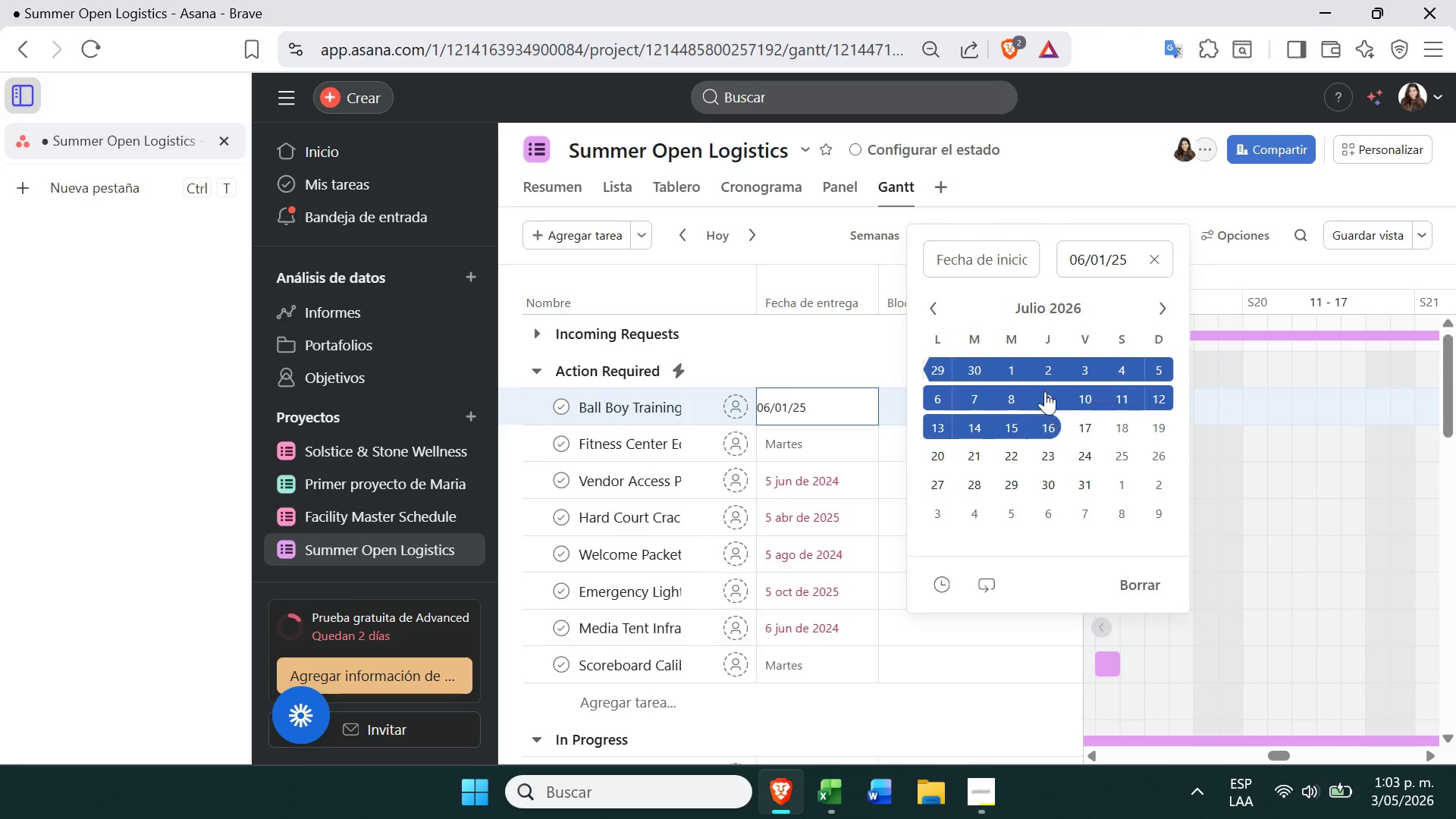 
left_click([1052, 396])
 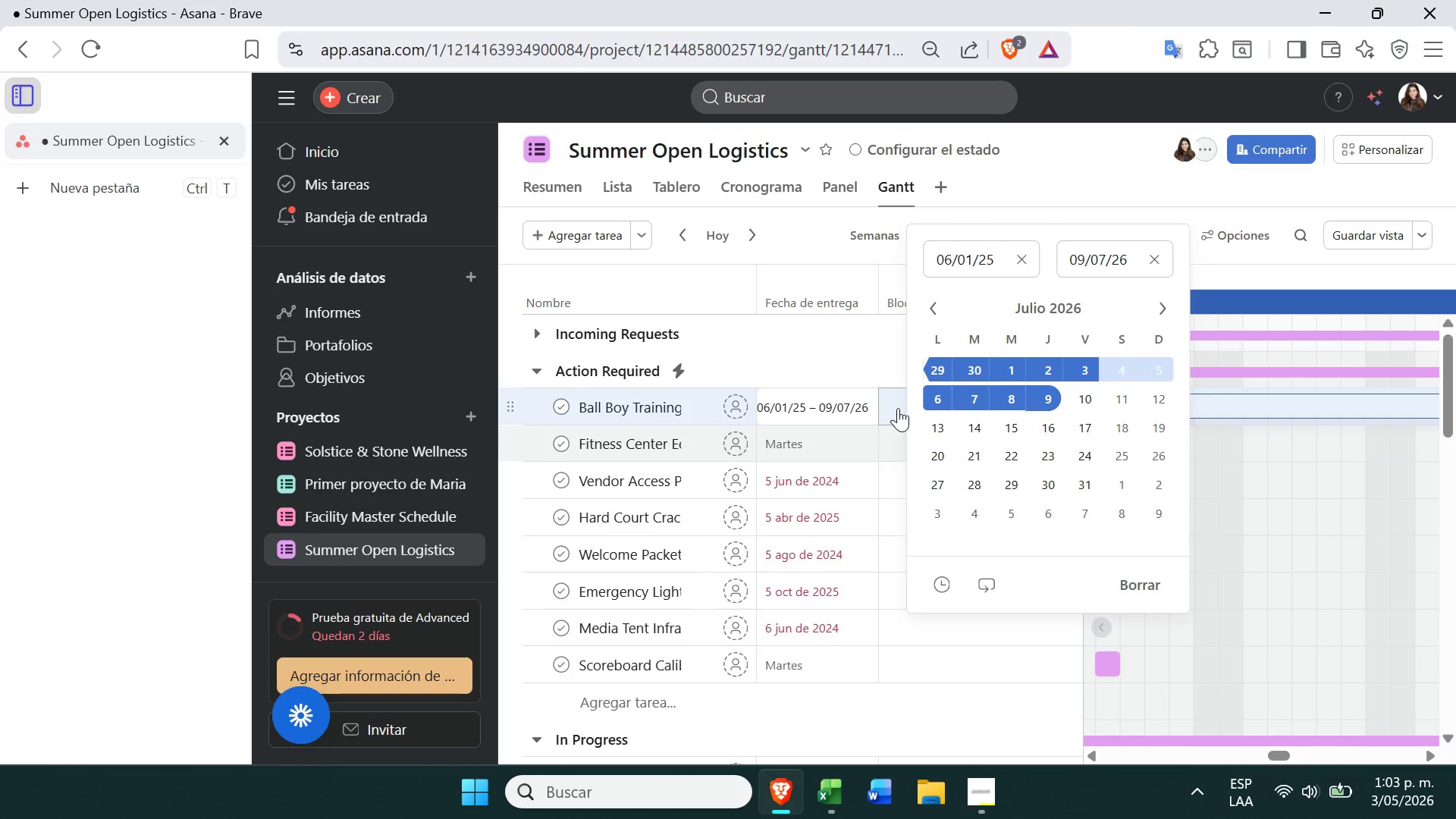 
left_click([894, 408])
 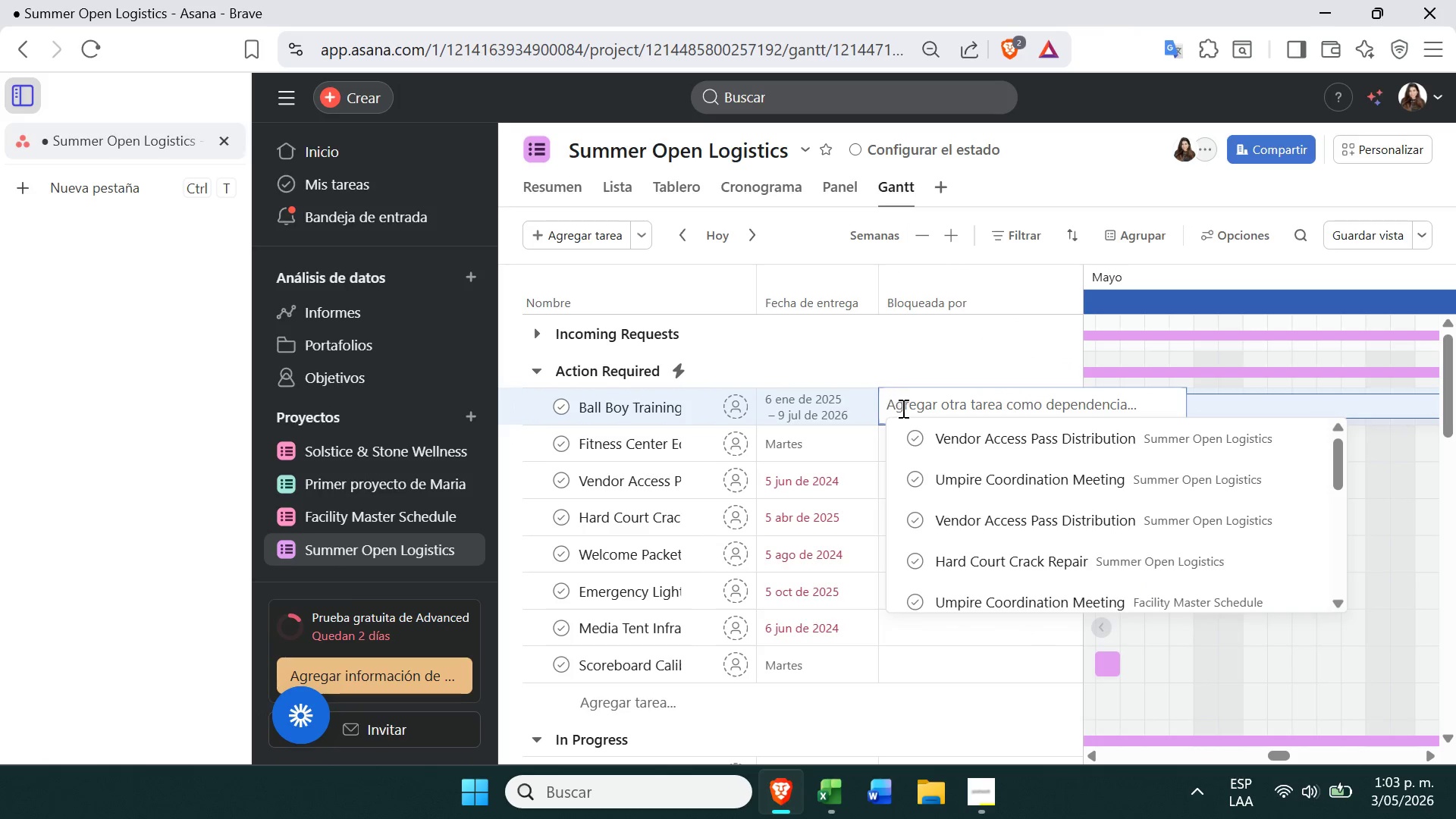 
mouse_move([994, 455])
 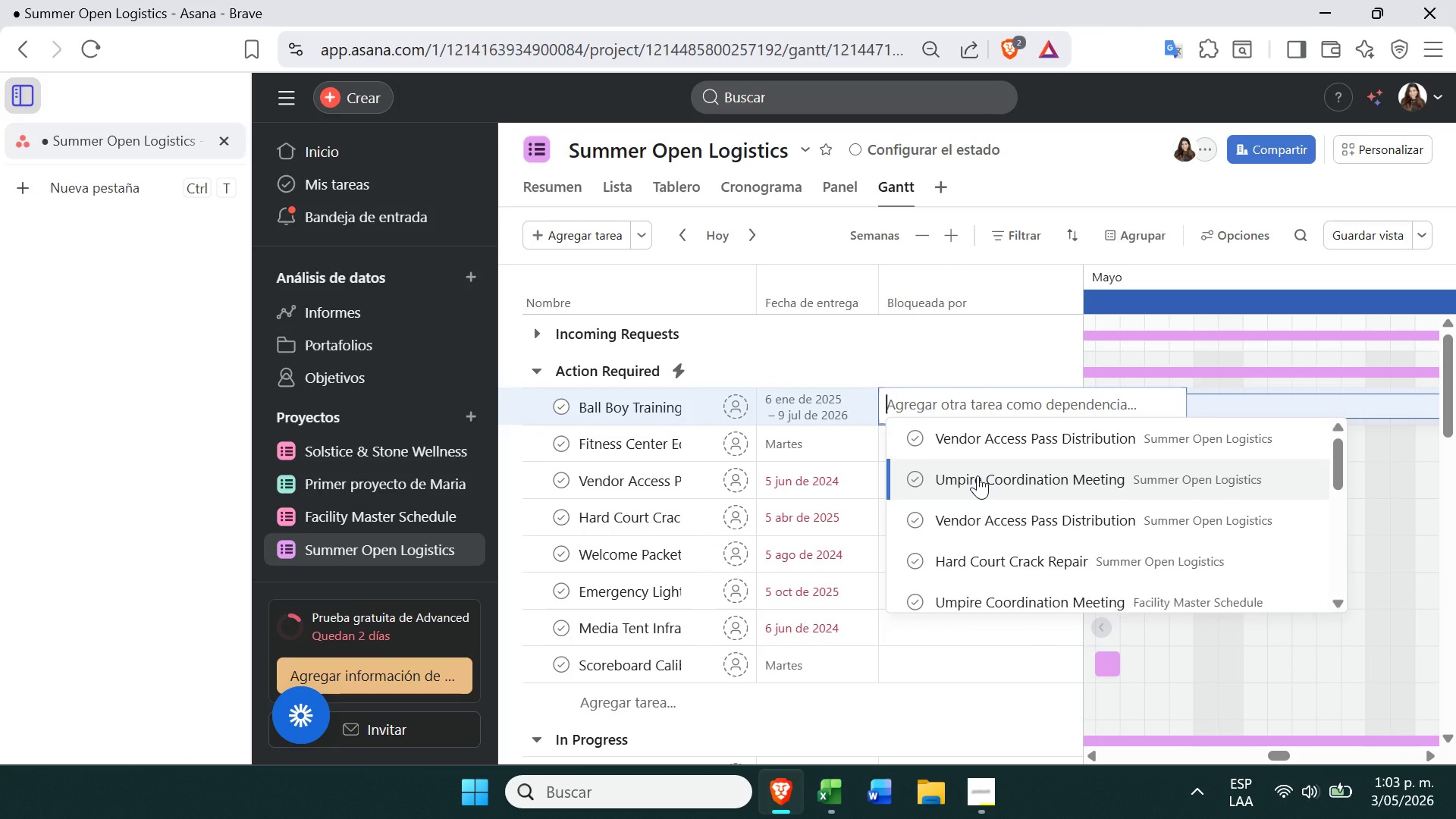 
left_click([977, 475])
 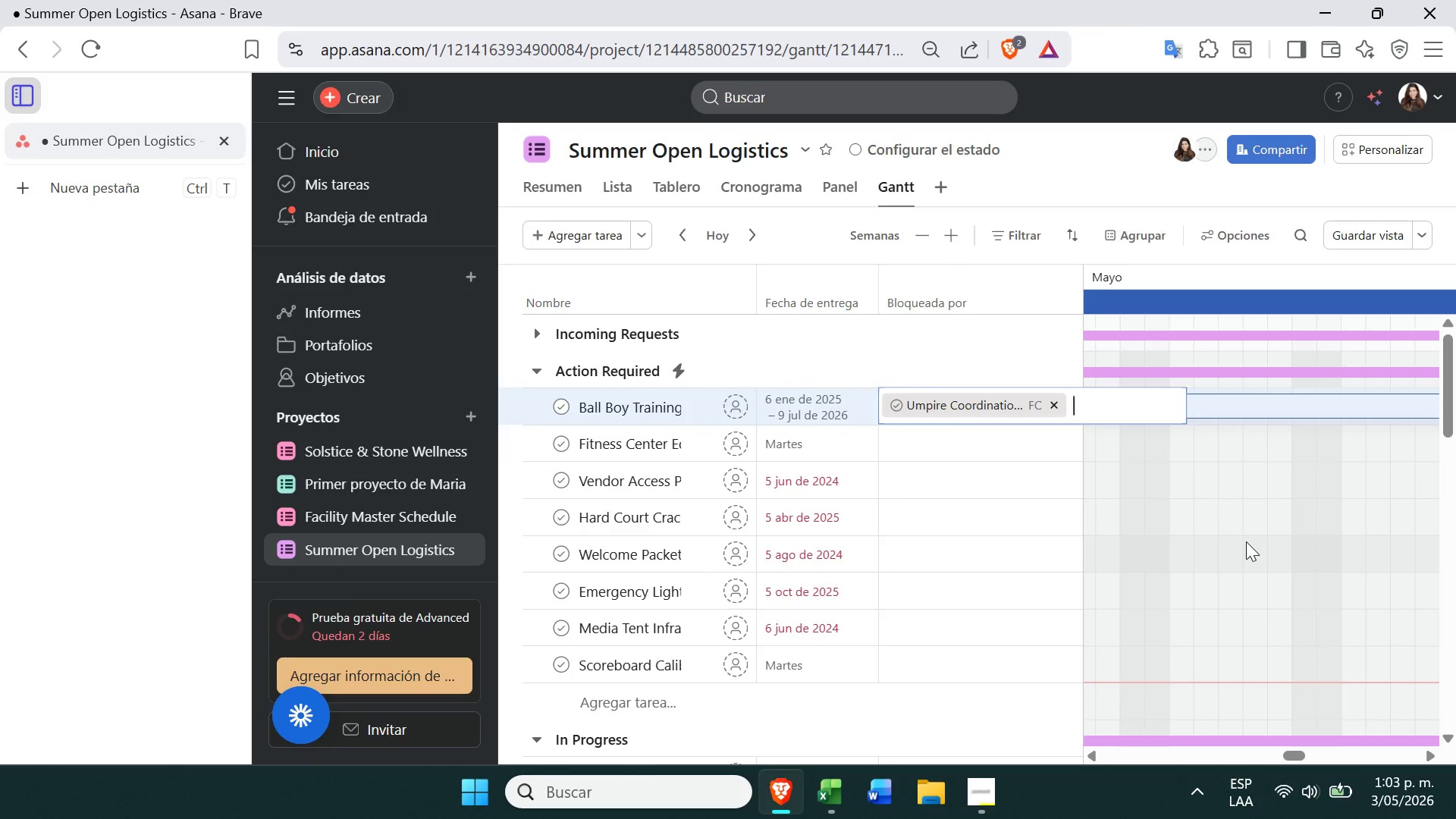 
left_click([1246, 541])
 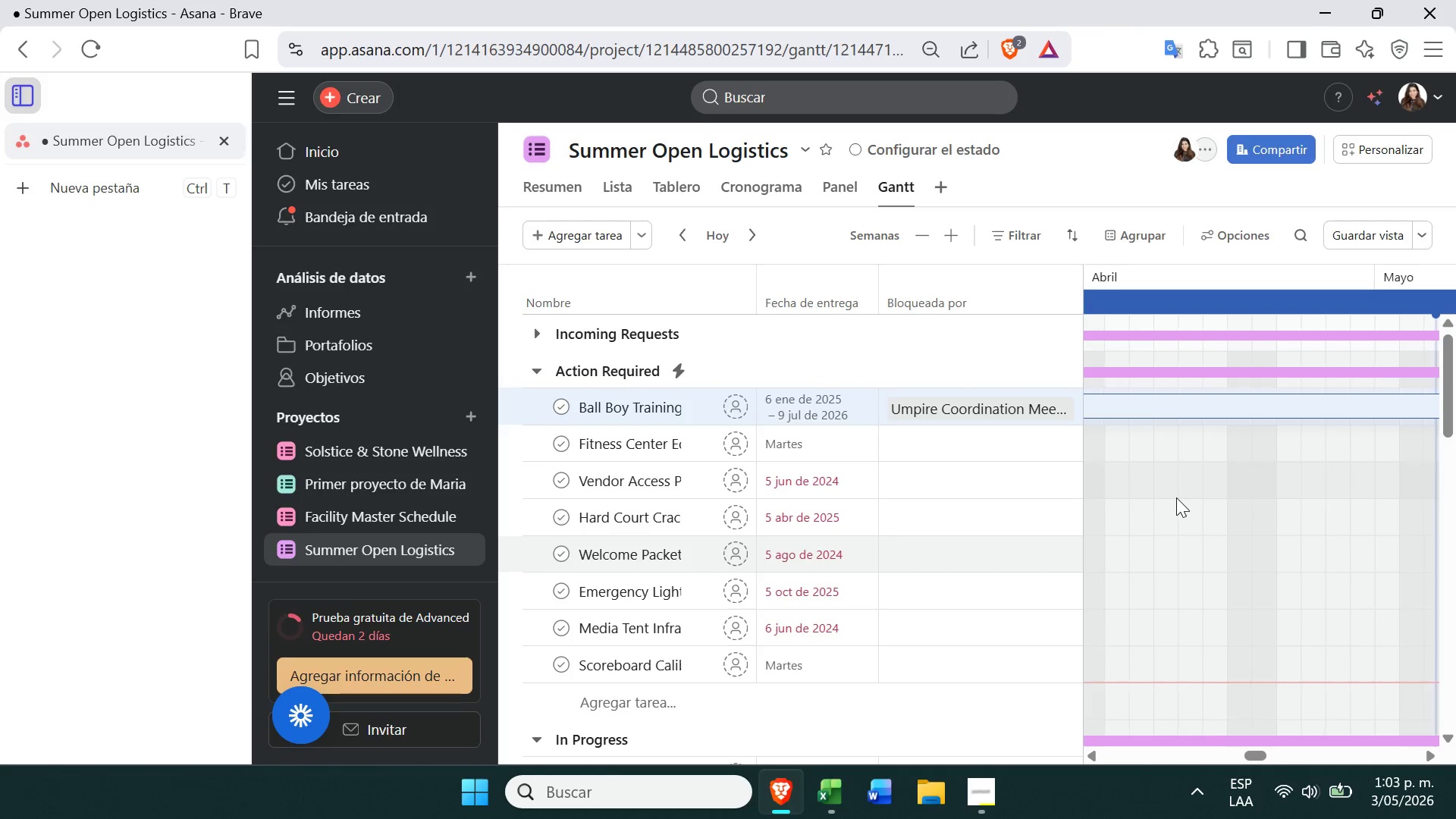 
wait(8.48)
 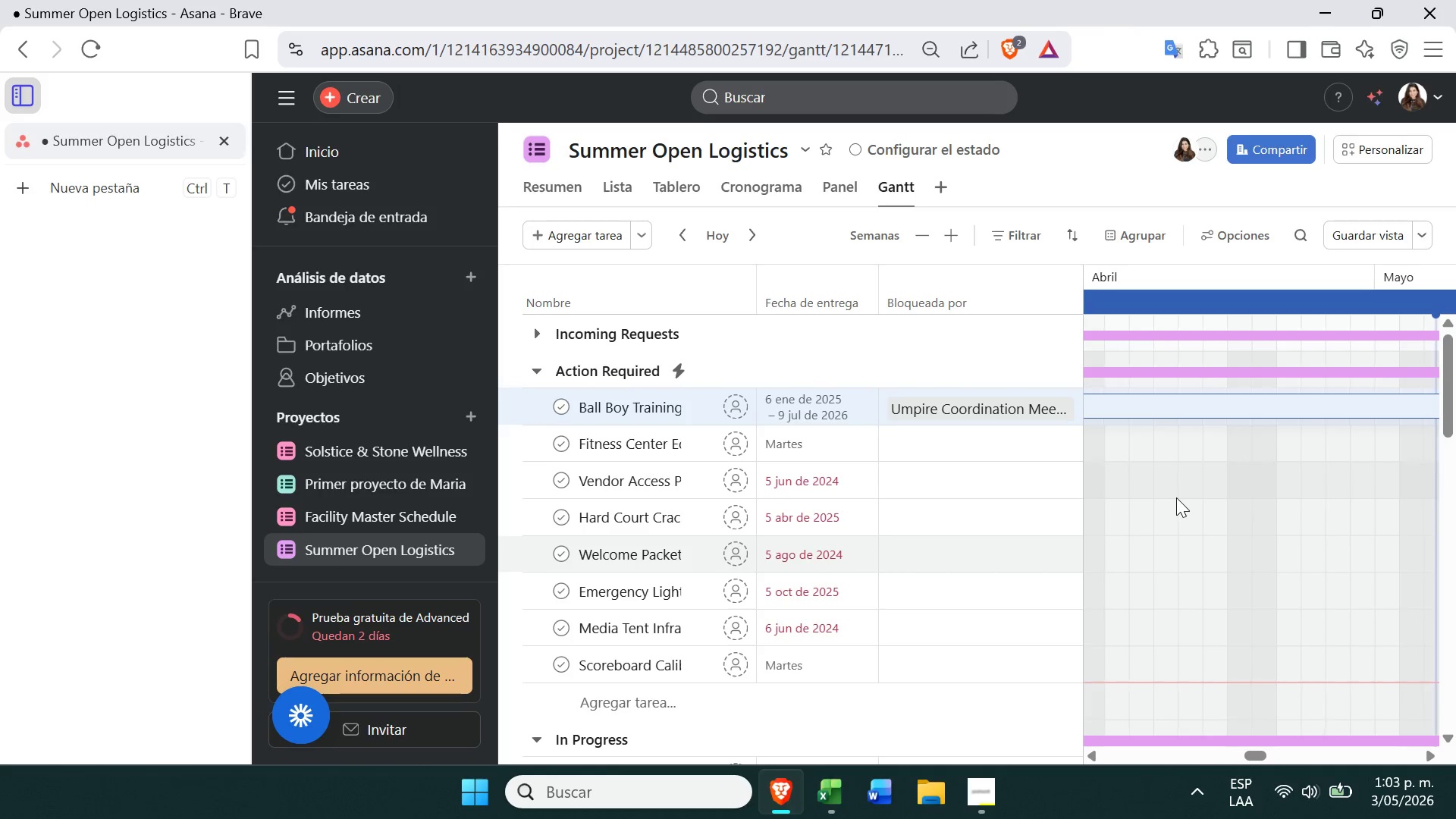 
left_click([787, 401])
 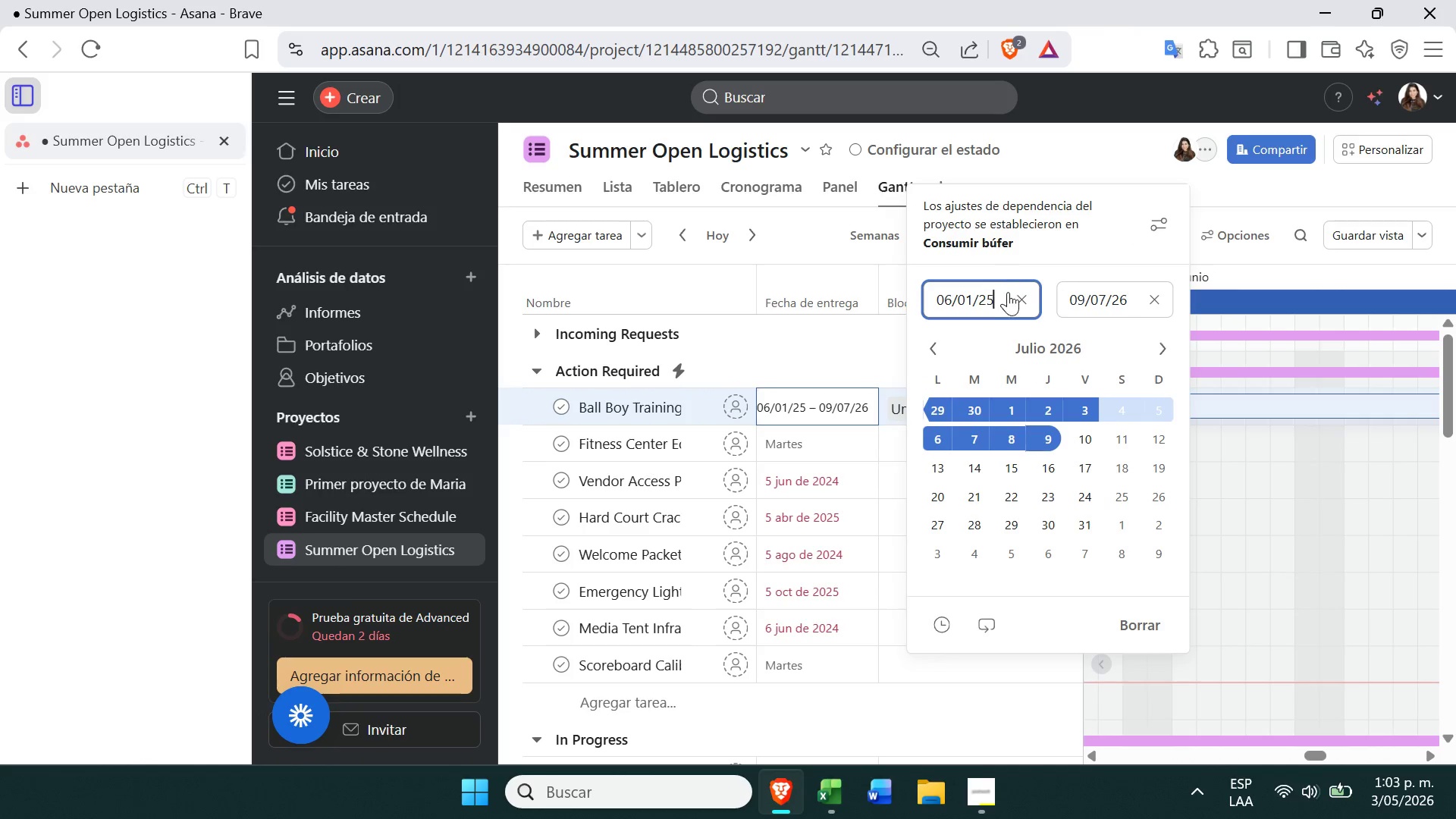 
left_click([1022, 300])
 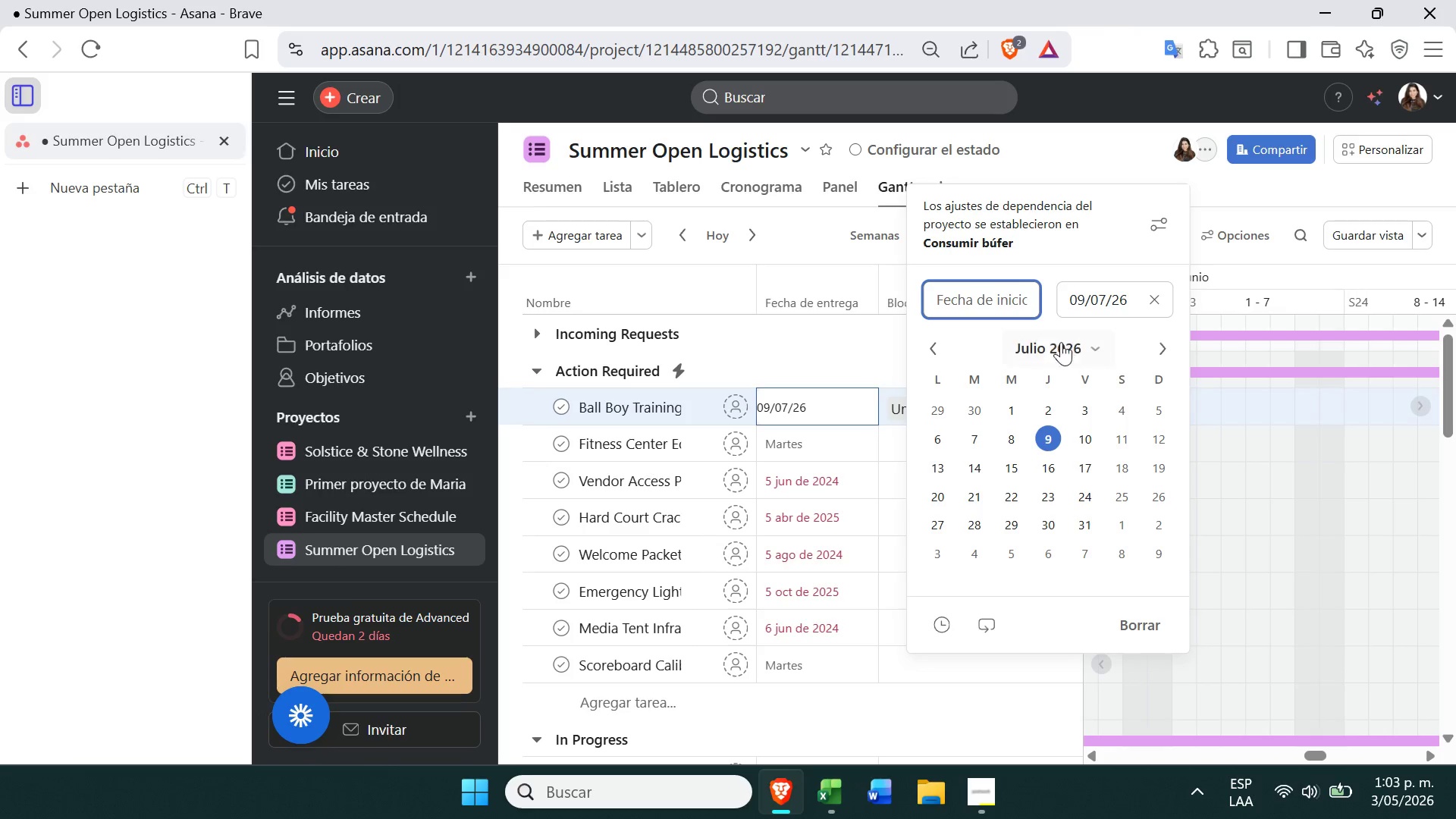 
left_click([1053, 348])
 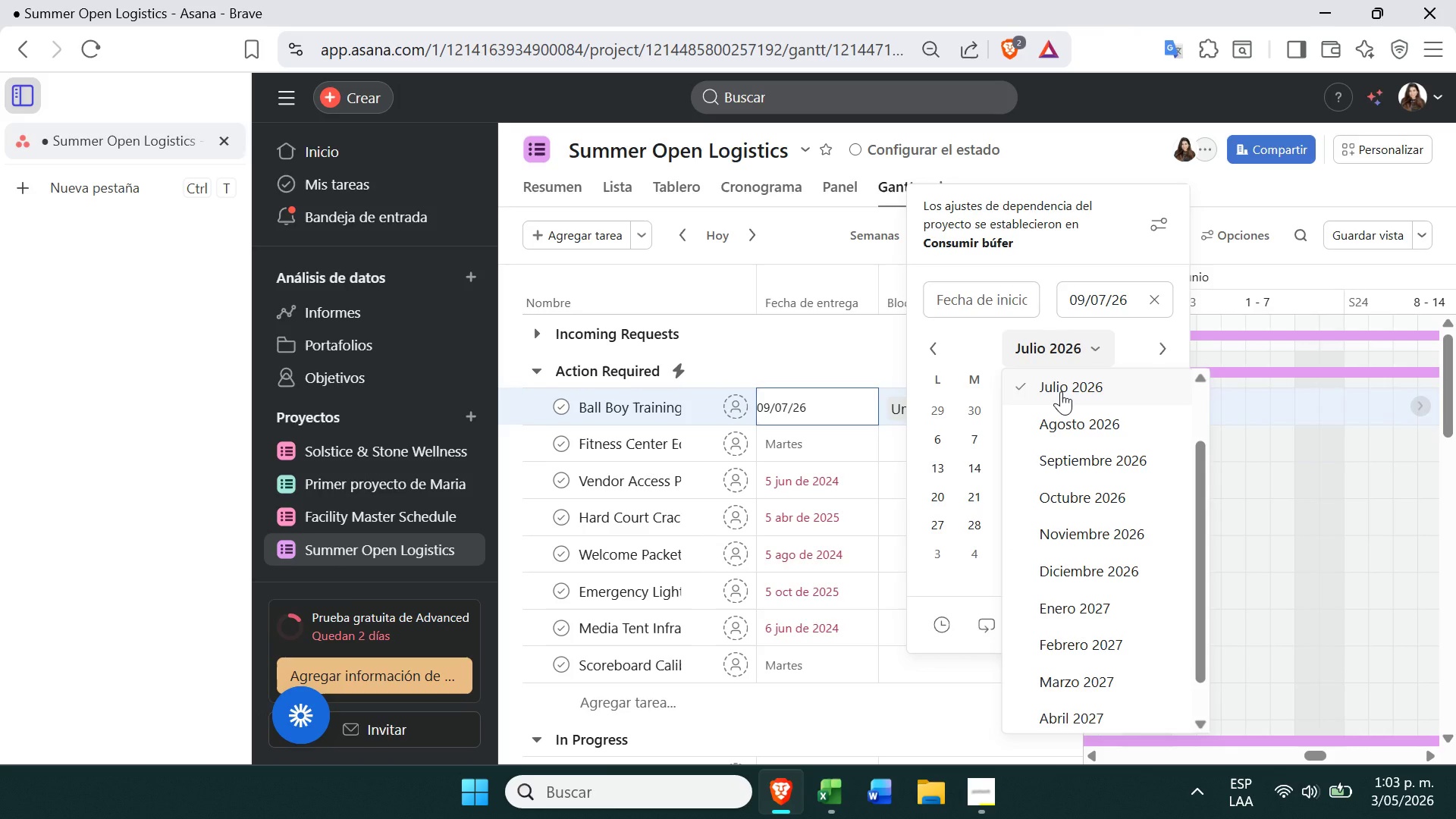 
left_click([1061, 391])
 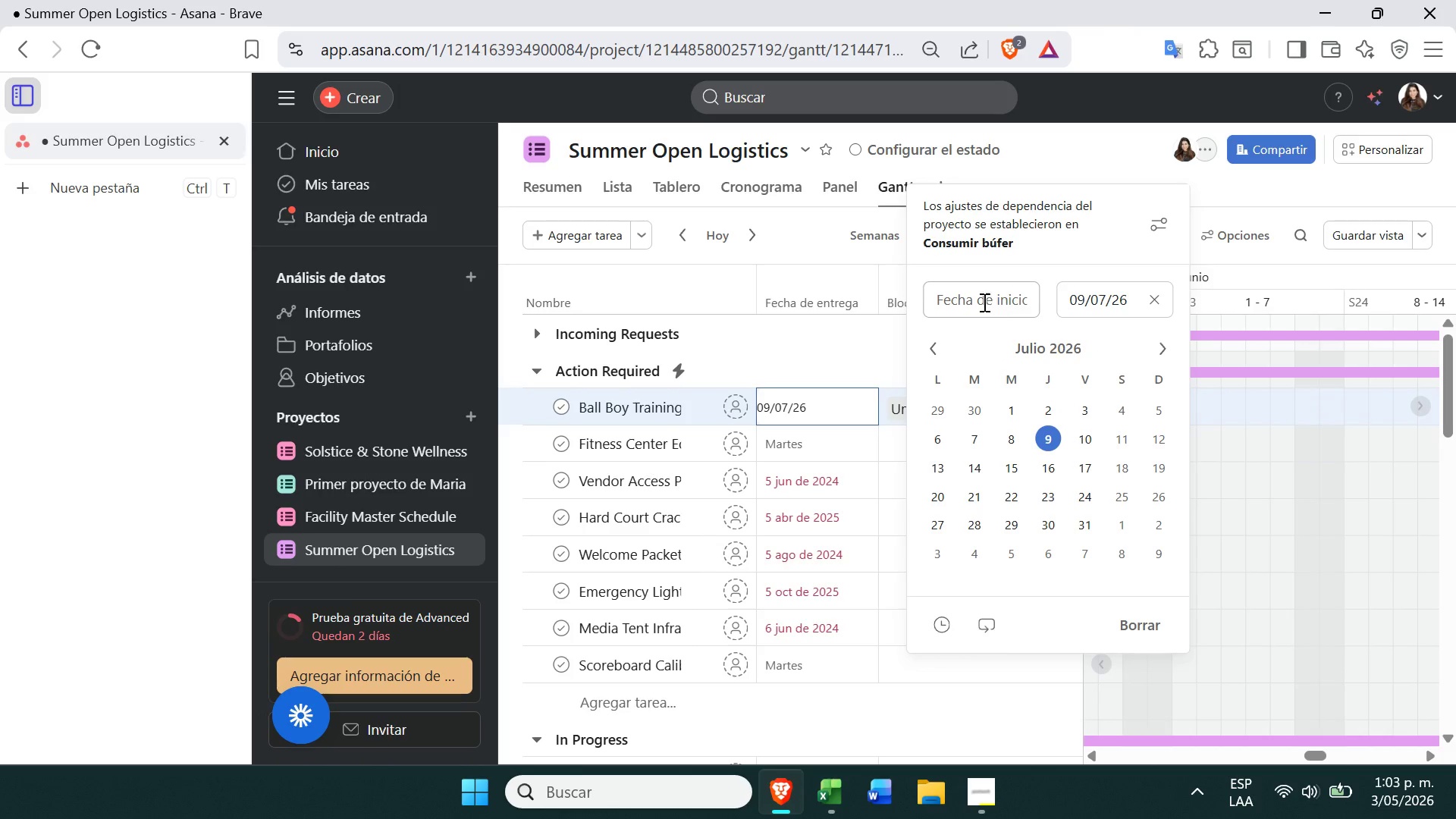 
left_click([978, 295])
 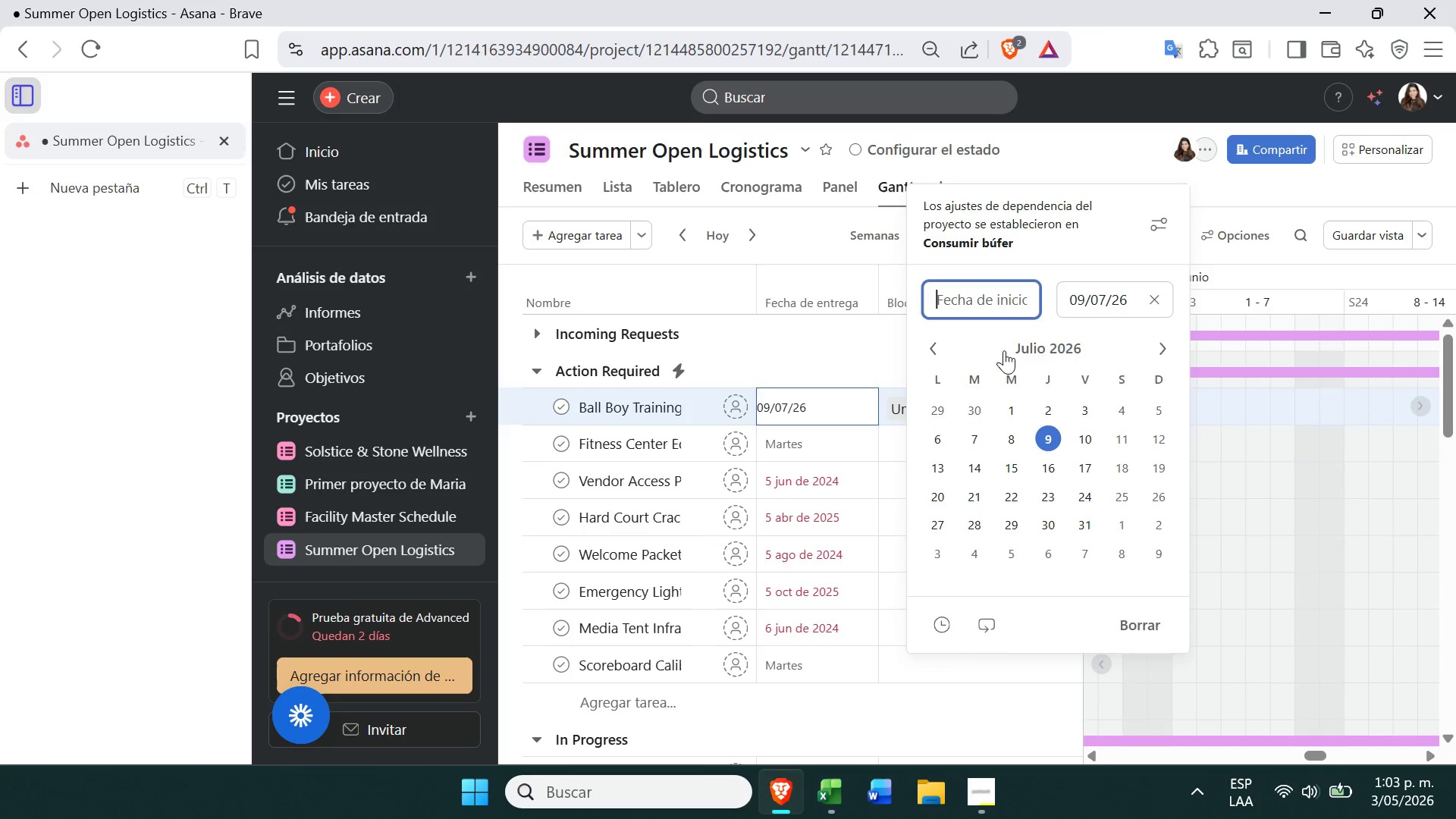 
left_click([1009, 413])
 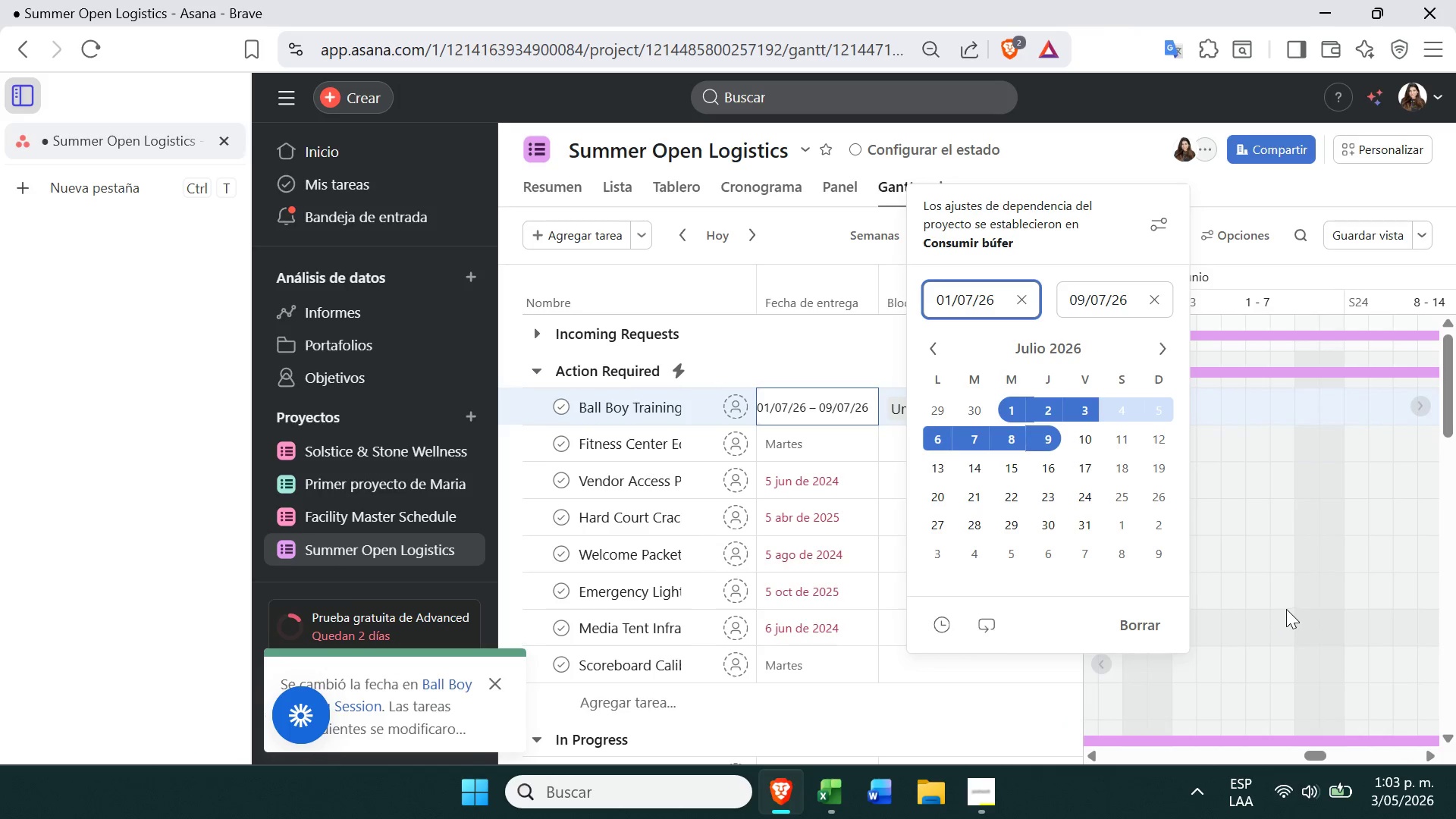 
left_click([1286, 609])
 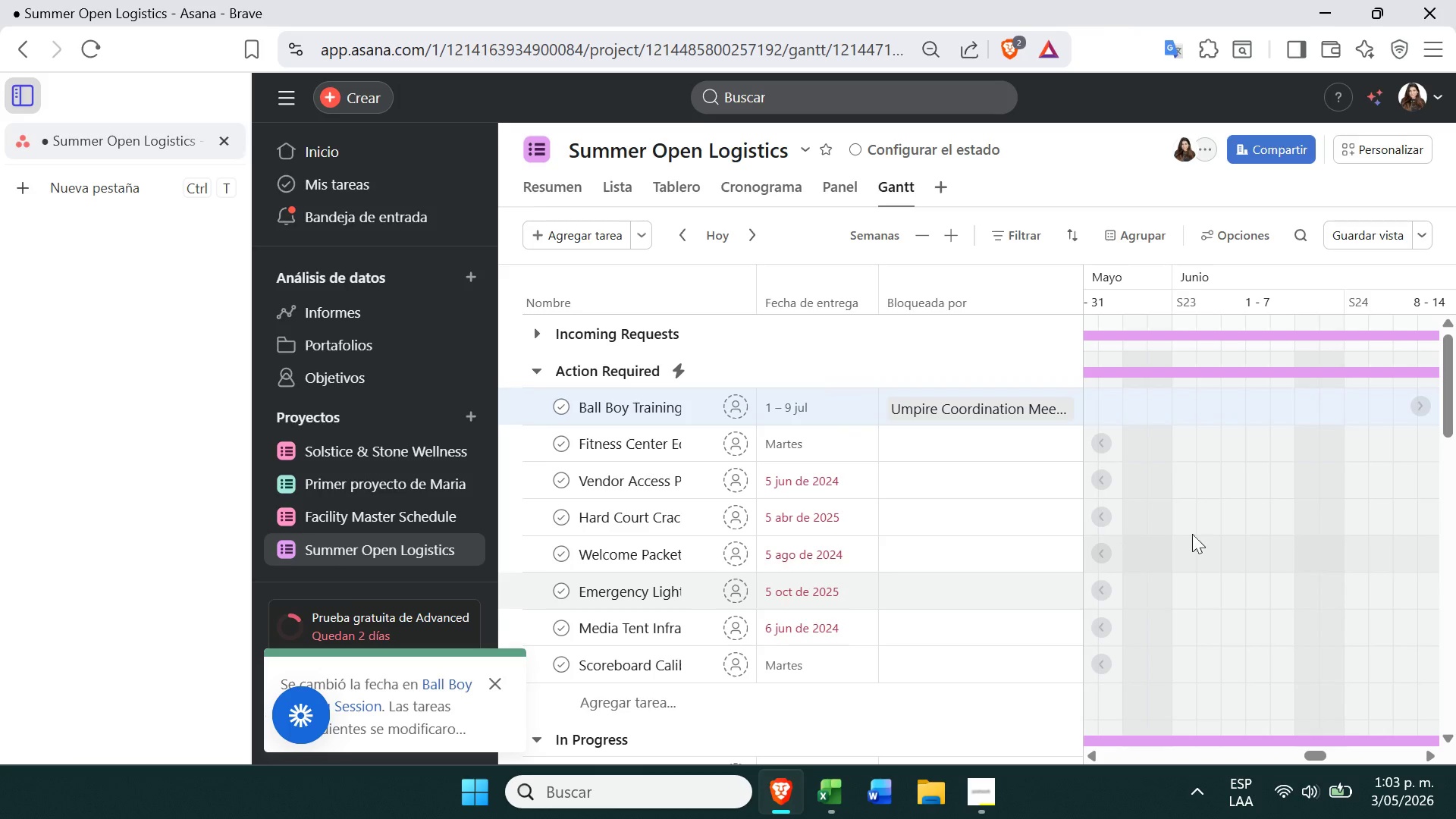 
mouse_move([1115, 423])
 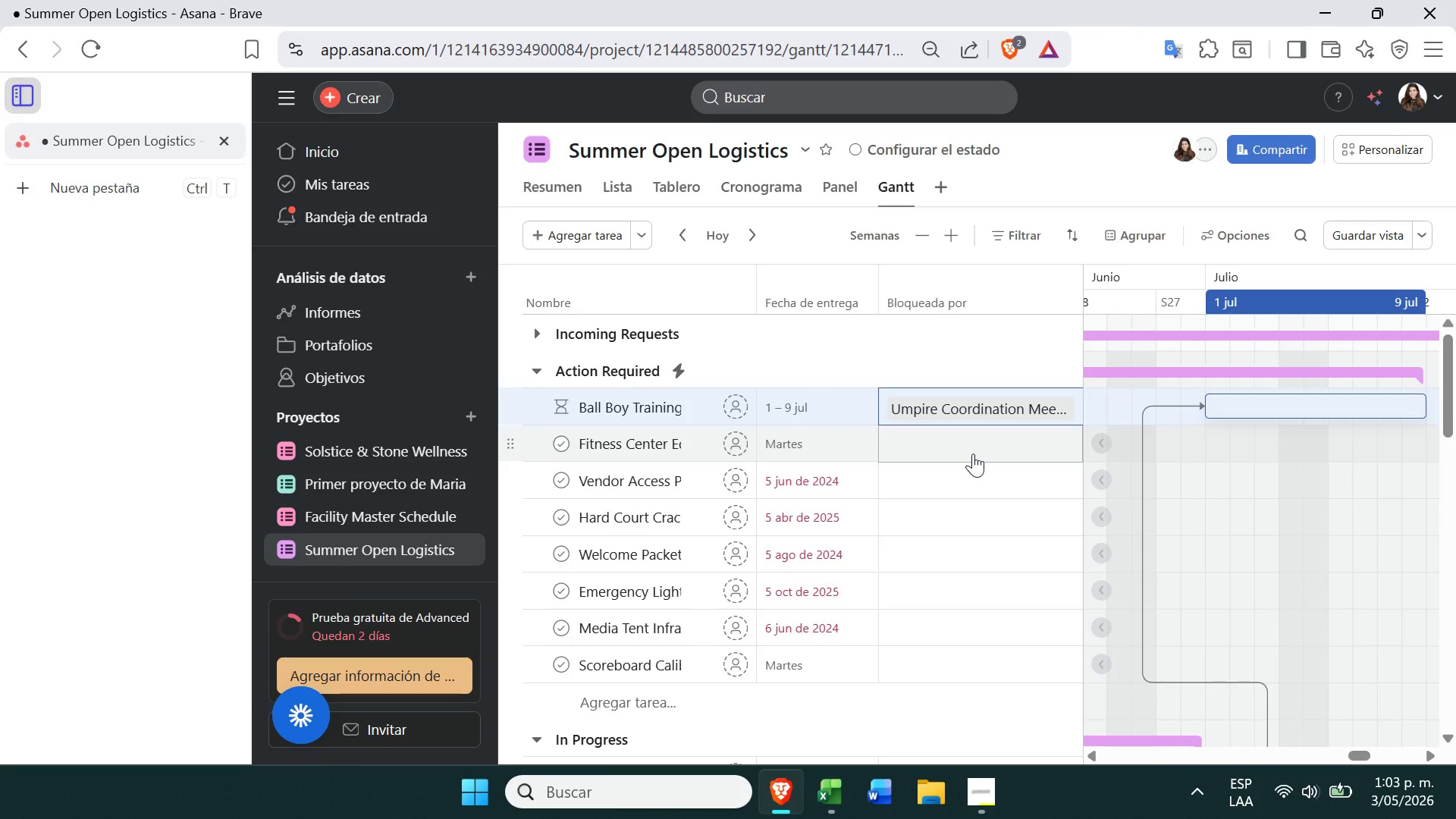 
wait(22.26)
 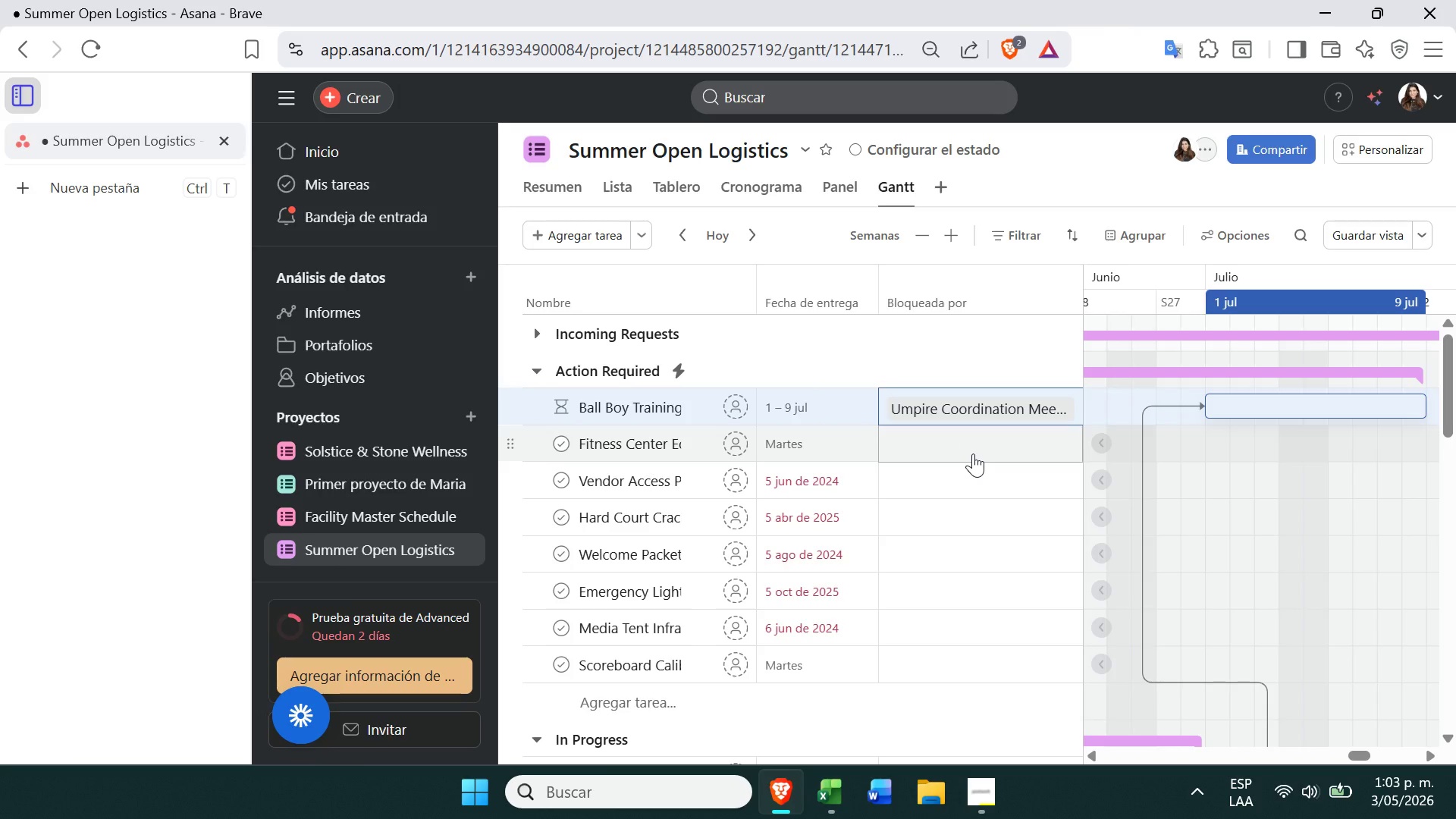 
left_click([1003, 779])